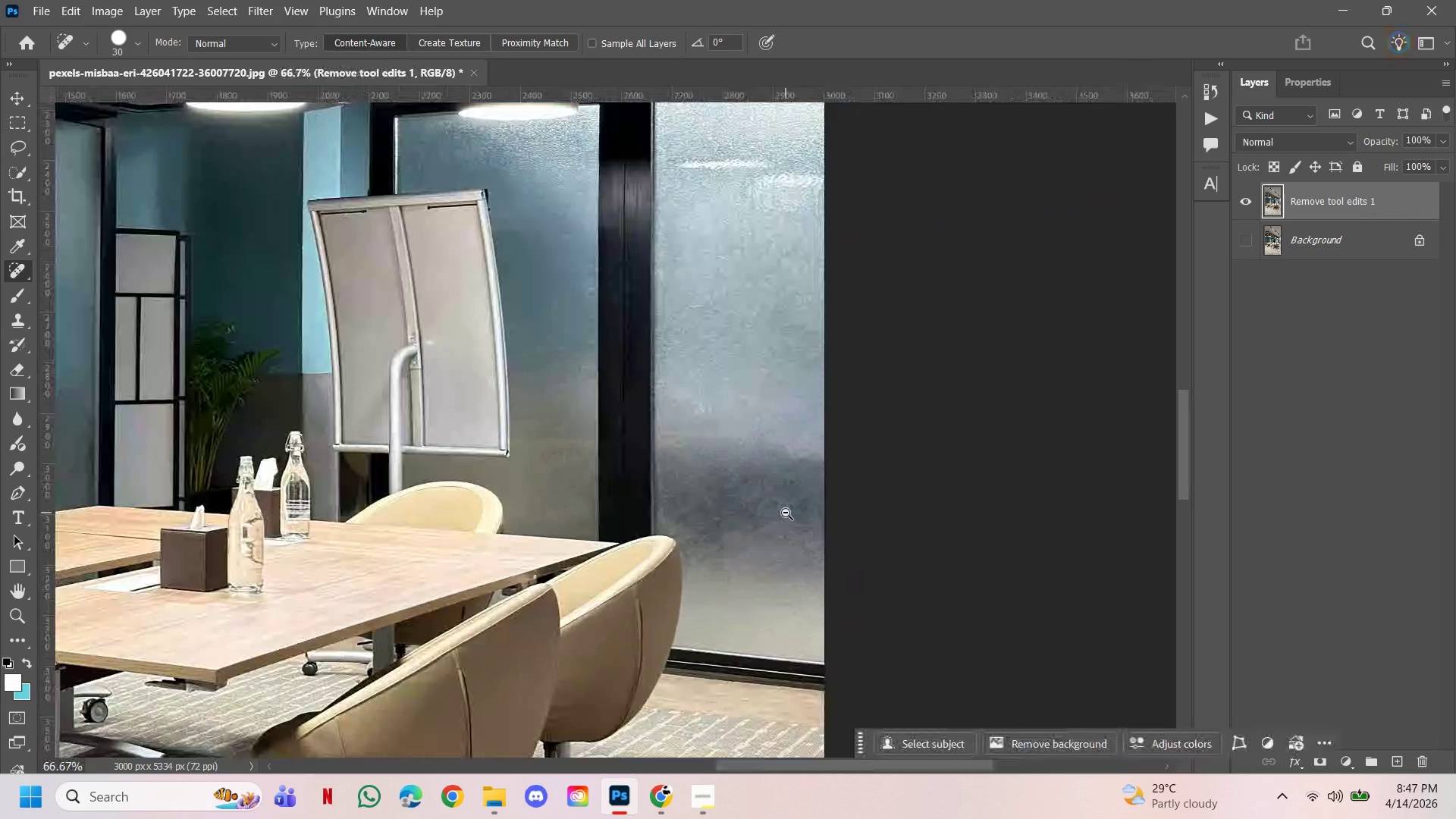 
left_click([786, 513])
 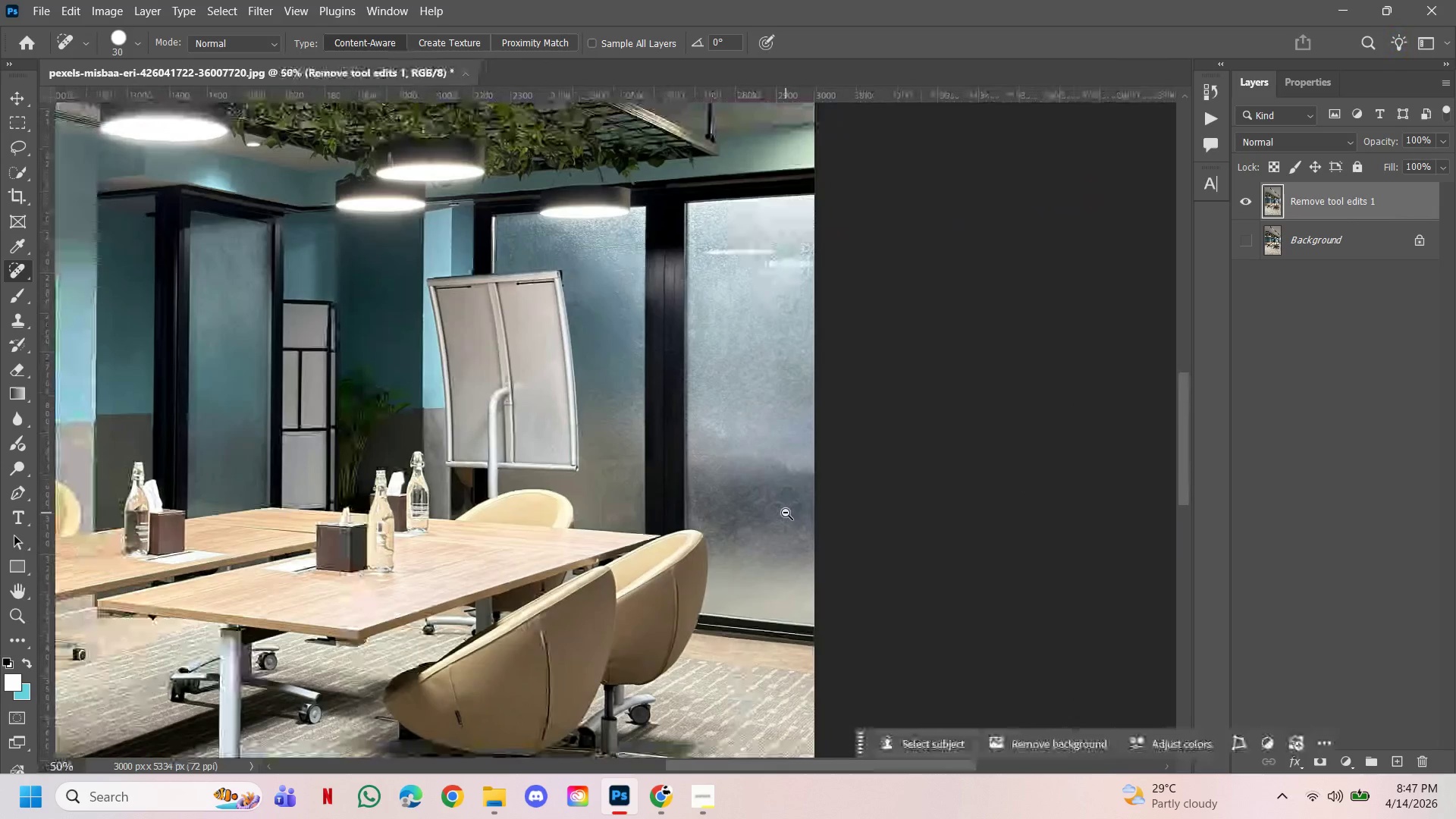 
left_click([786, 513])
 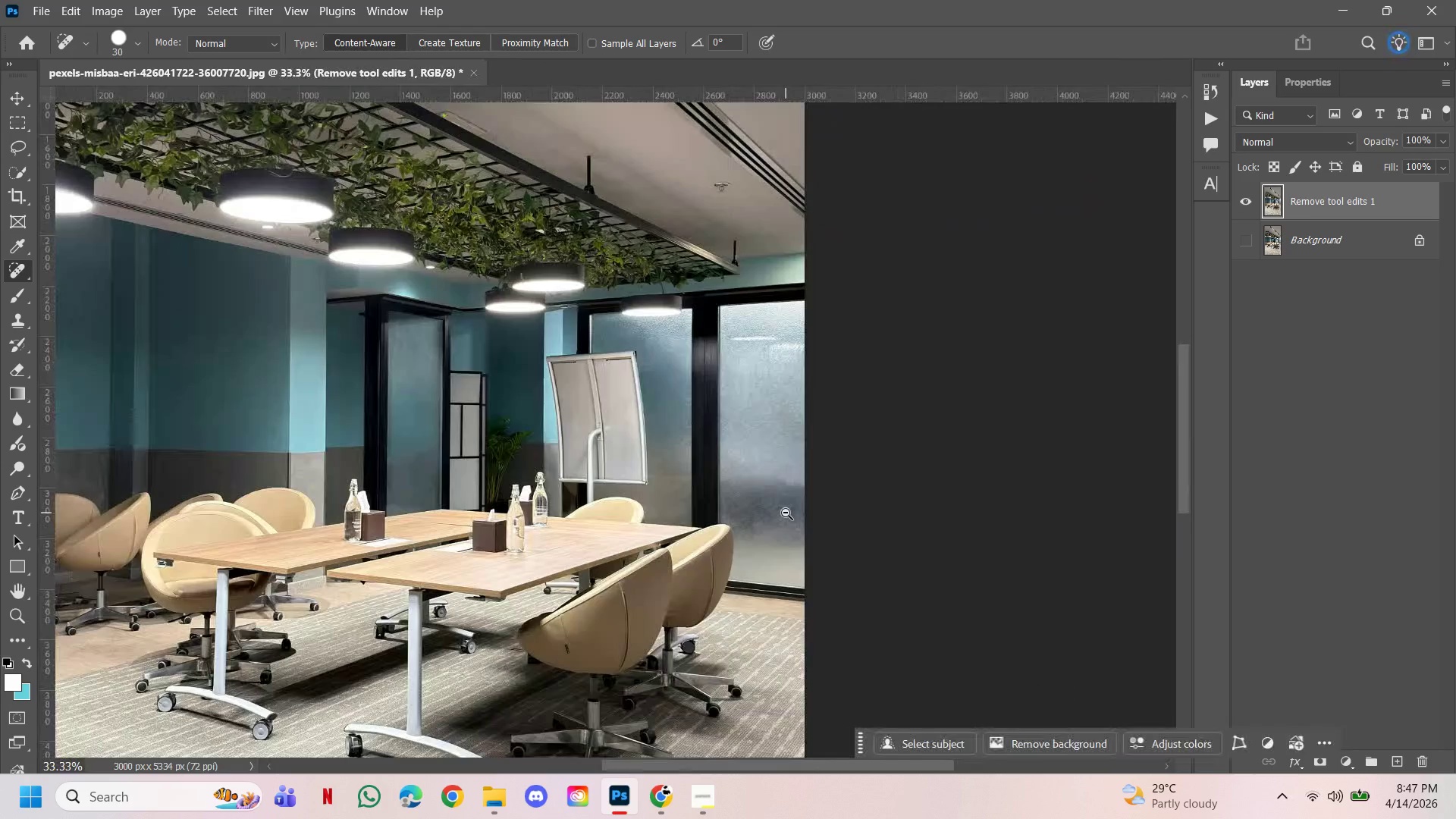 
left_click([786, 513])
 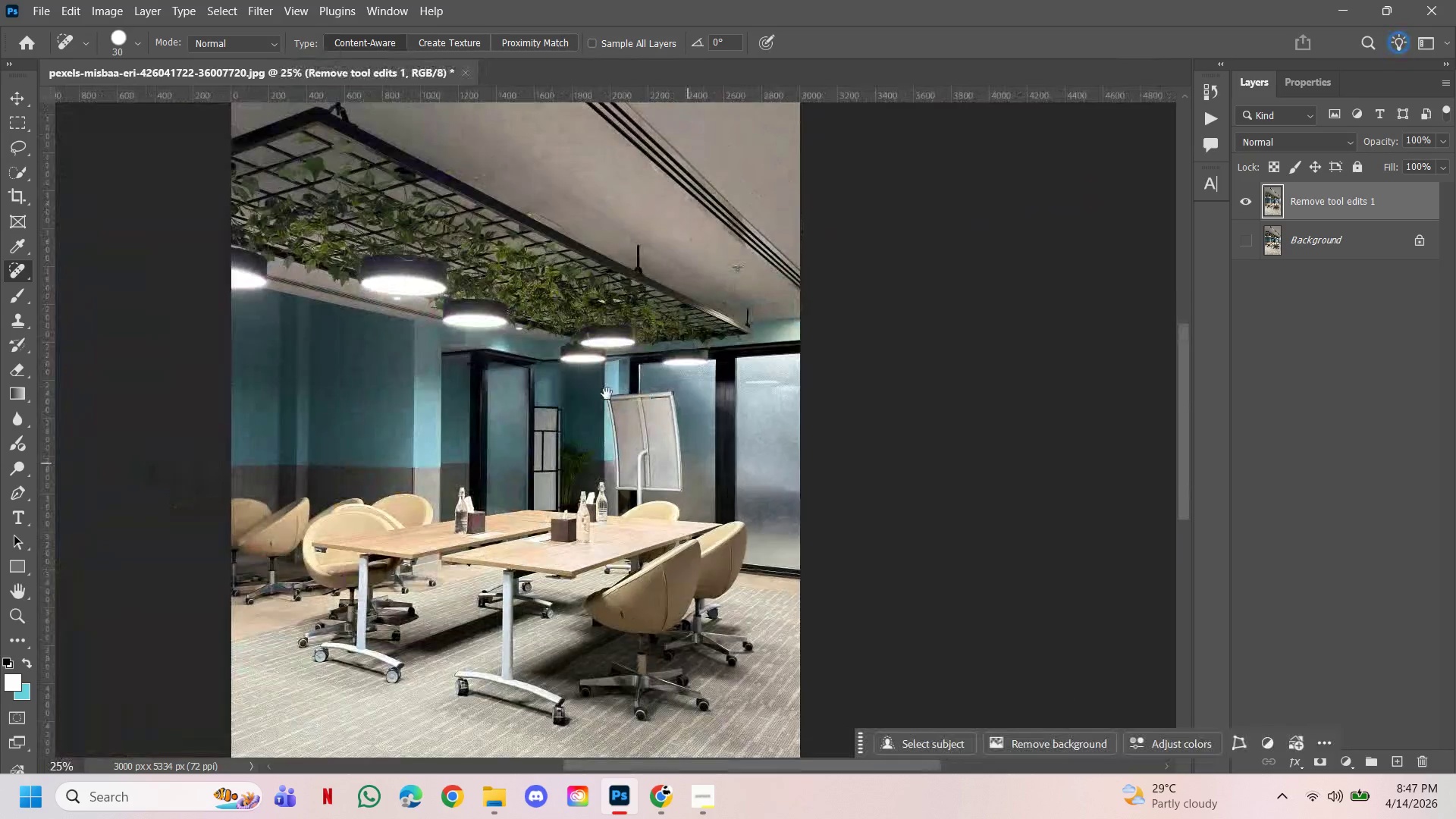 
left_click_drag(start_coordinate=[491, 335], to_coordinate=[499, 309])
 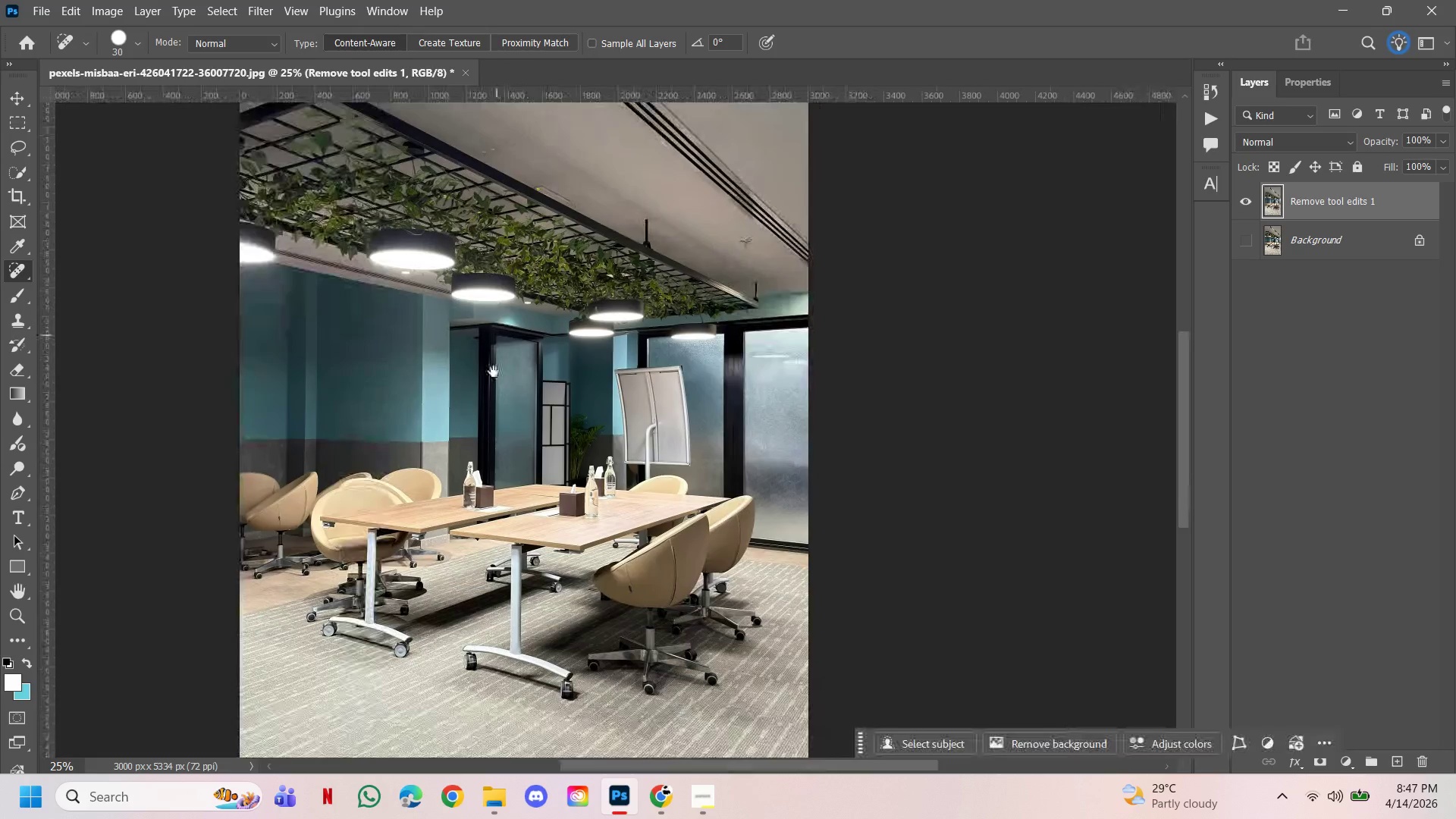 
hold_key(key=ControlLeft, duration=1.97)
hold_key(key=AltLeft, duration=1.59)
left_click([610, 543])
 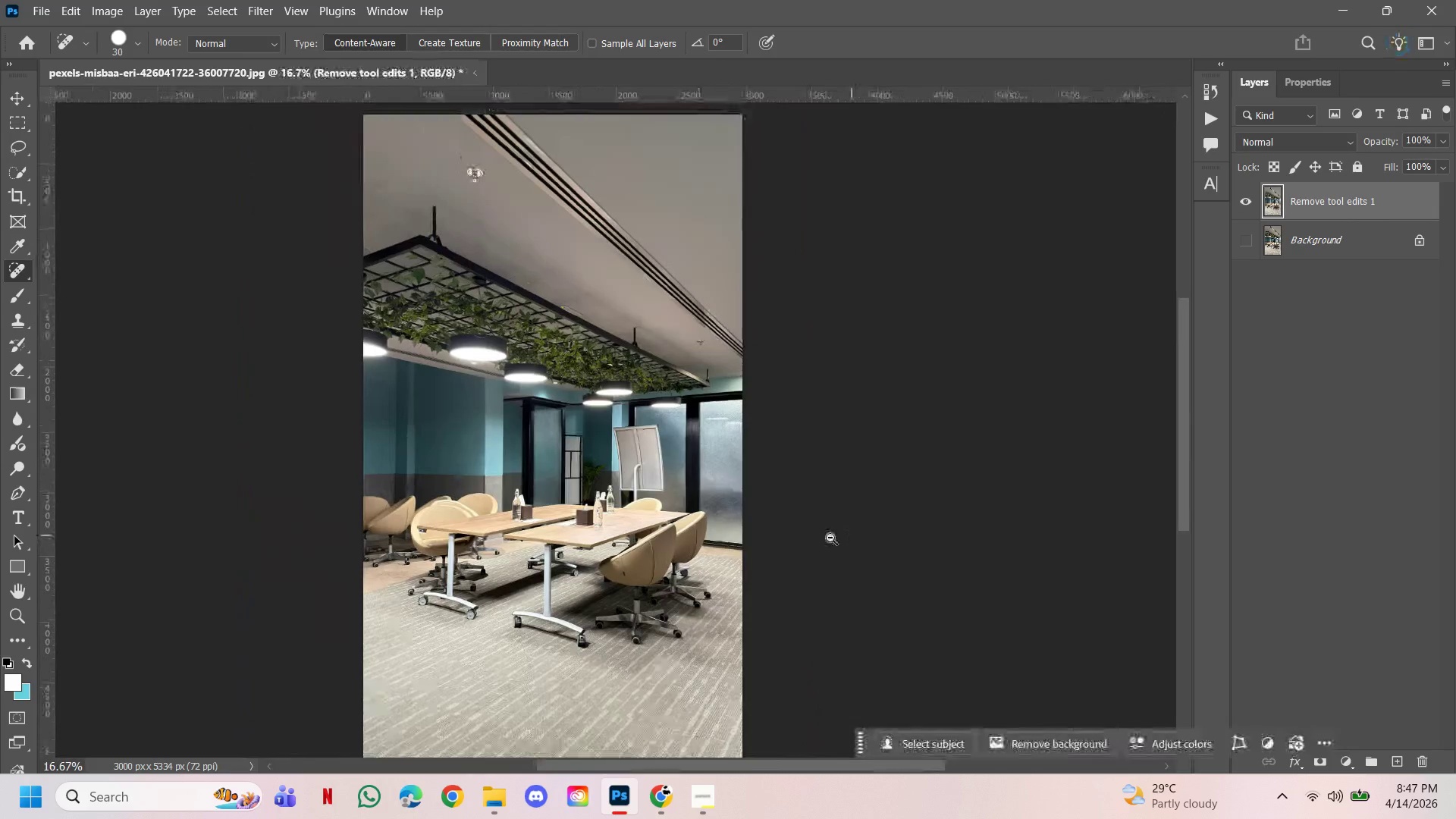 
left_click([816, 538])
 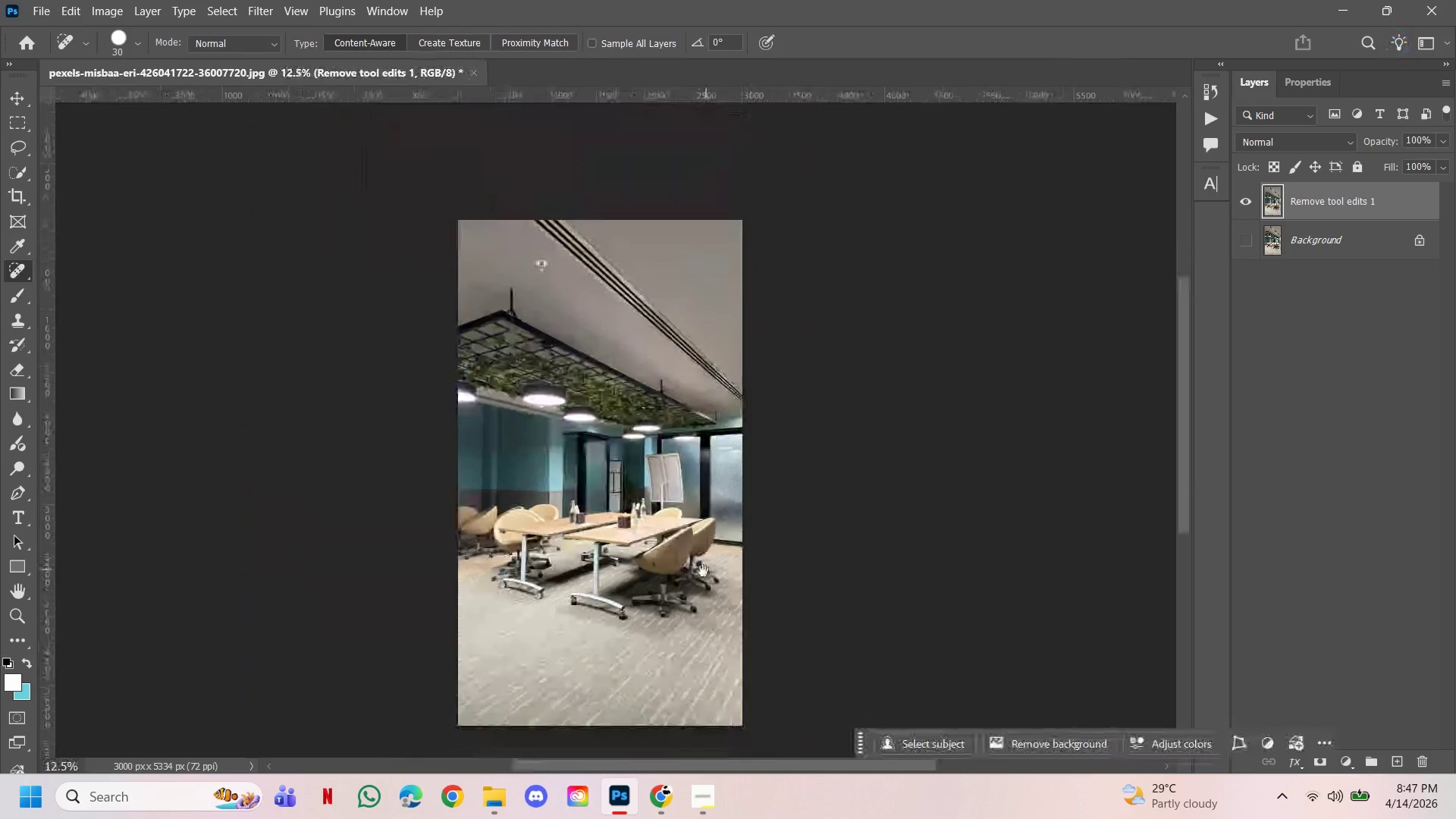 
left_click_drag(start_coordinate=[703, 571], to_coordinate=[658, 499])
 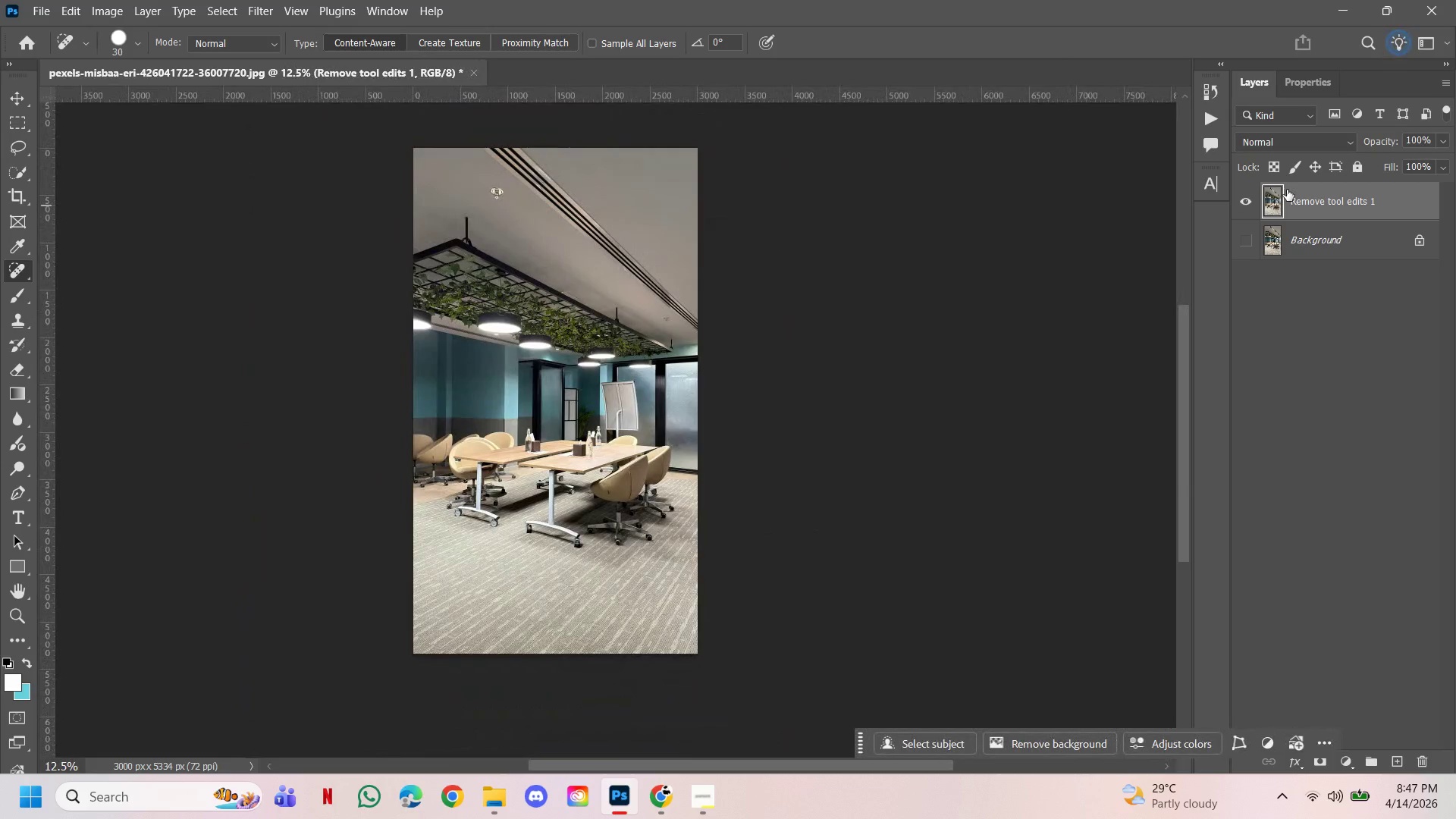 
right_click([1314, 209])
 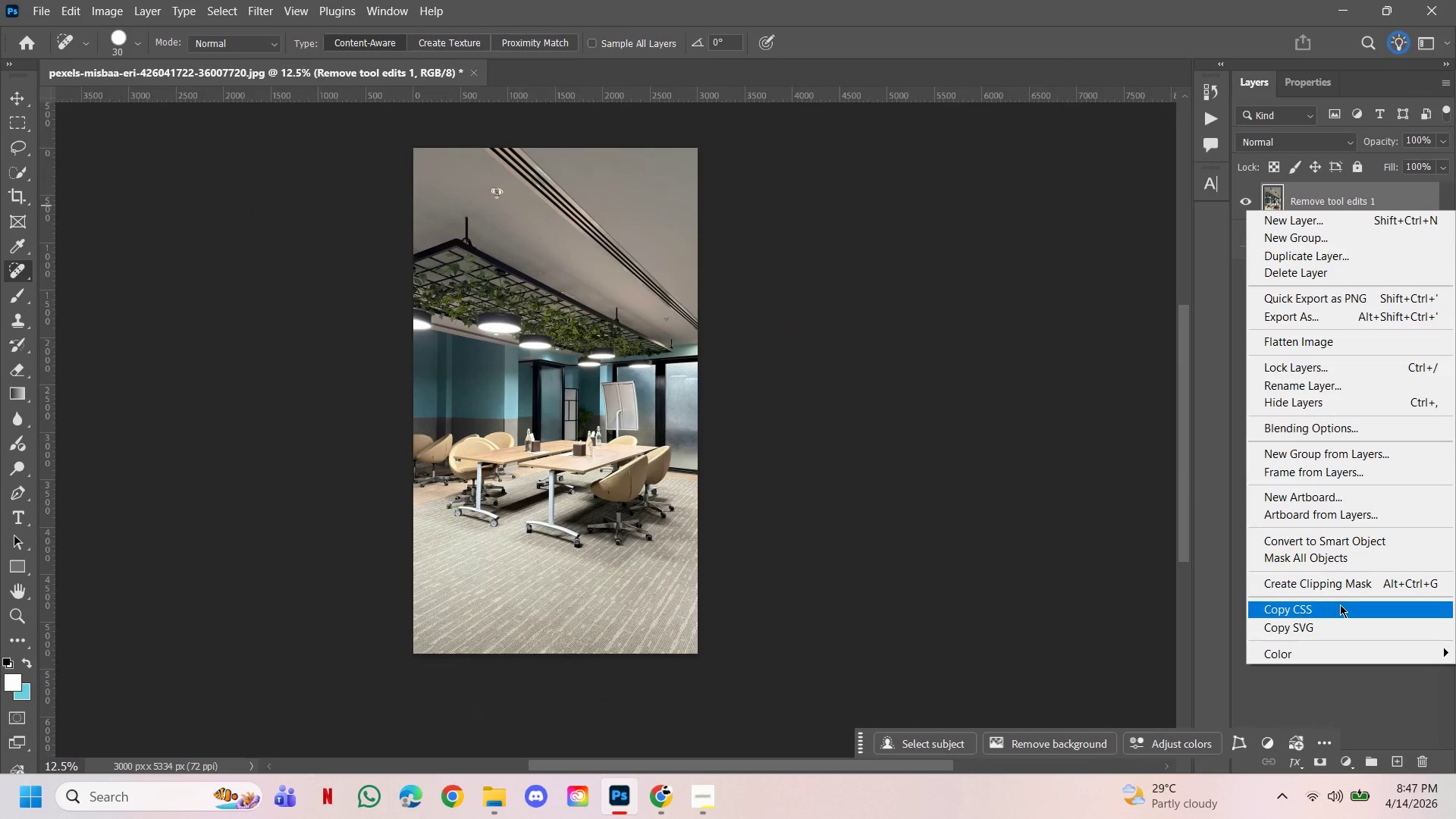 
left_click([1338, 540])
 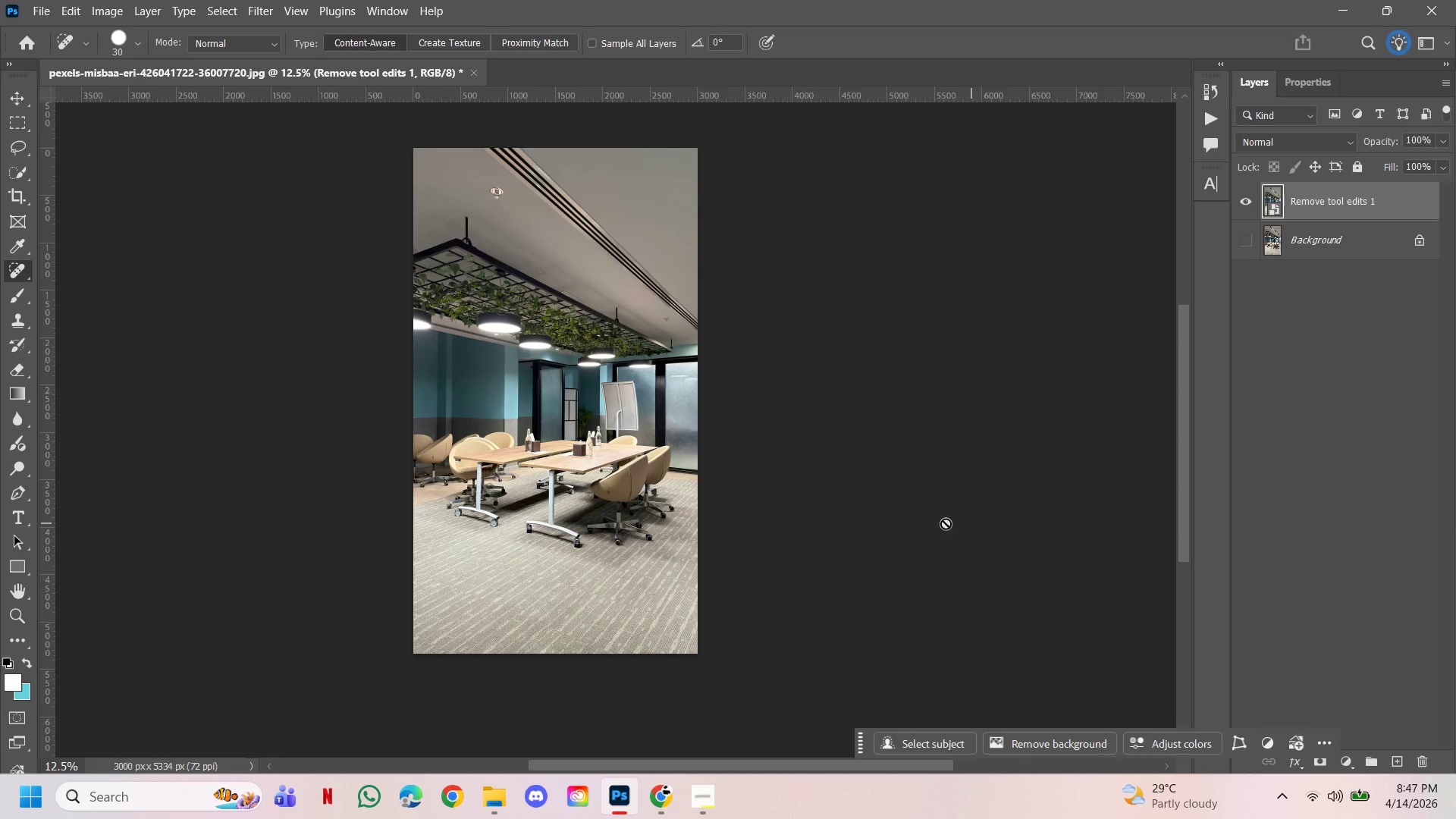 
hold_key(key=ControlLeft, duration=0.78)
 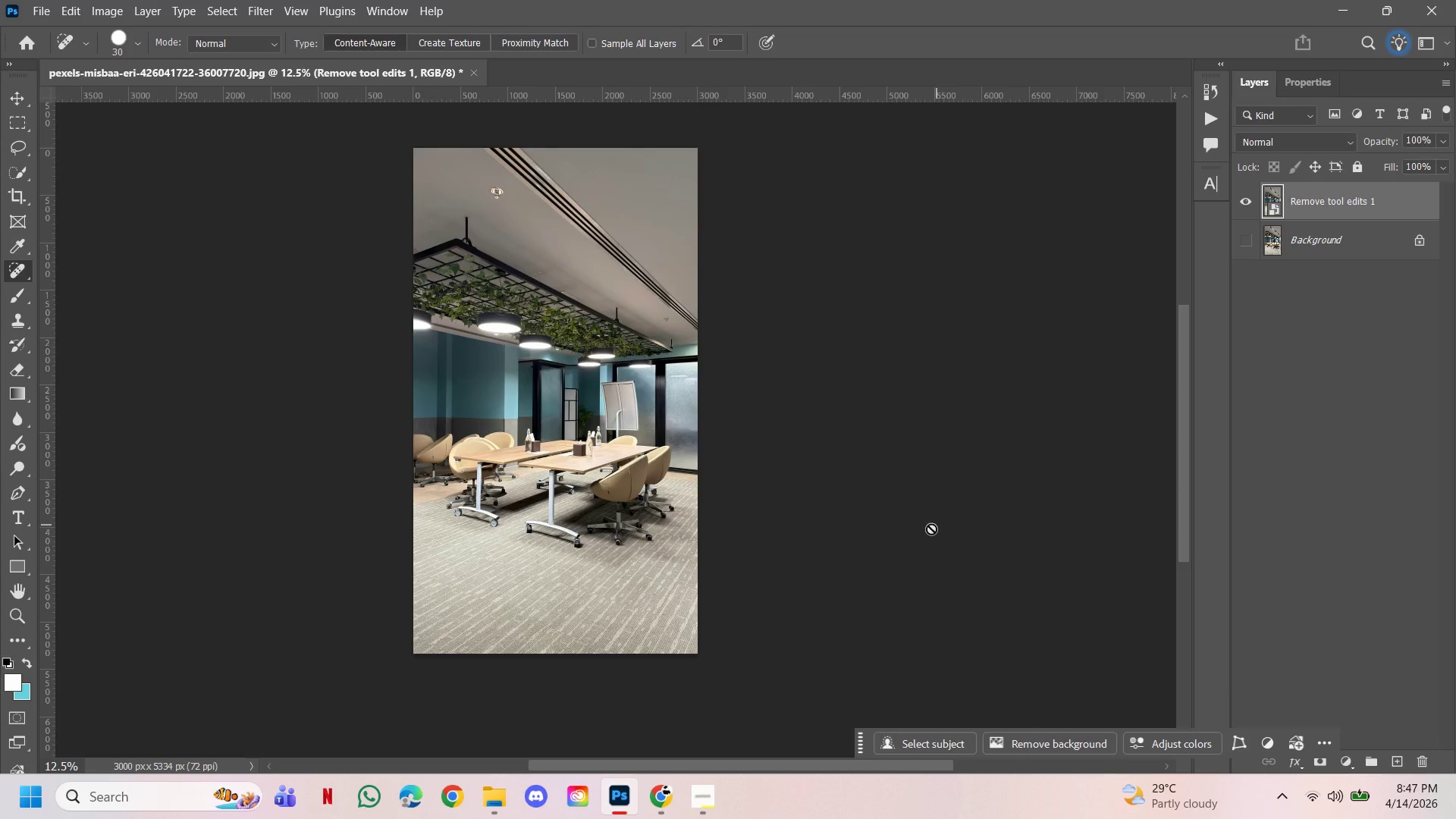 
hold_key(key=ShiftLeft, duration=0.41)
 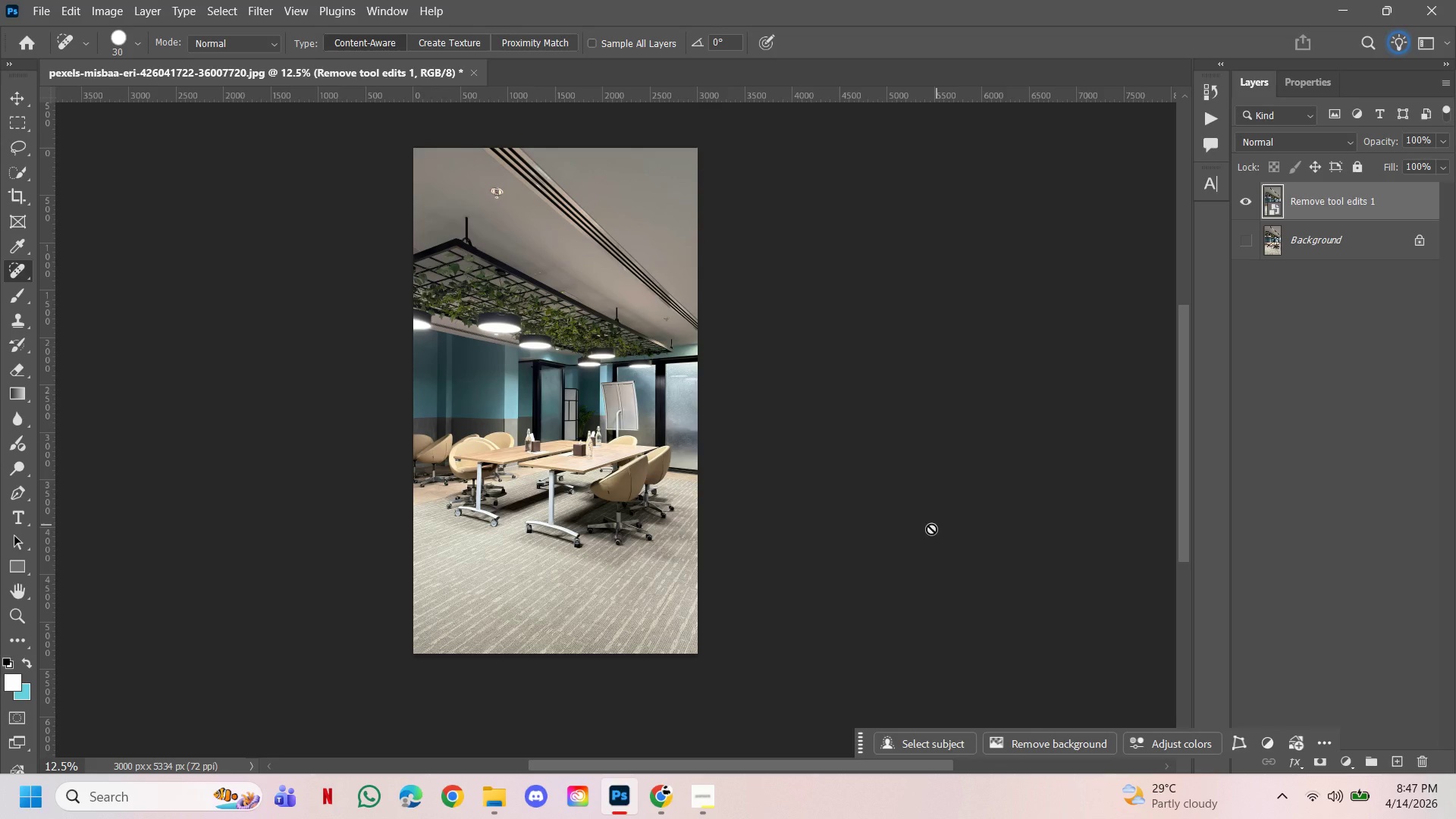 
key(Control+Shift+A)
 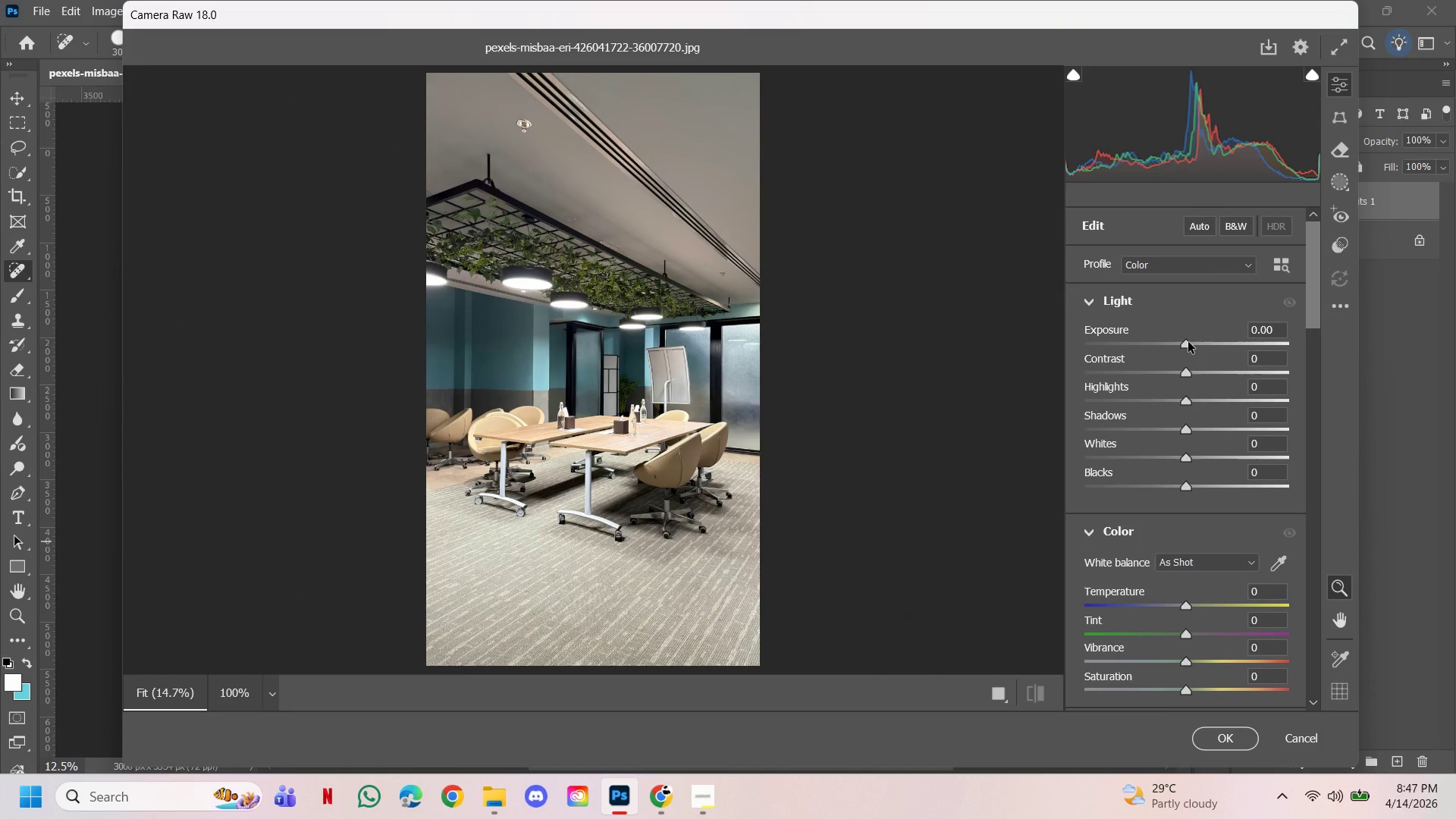 
wait(11.67)
 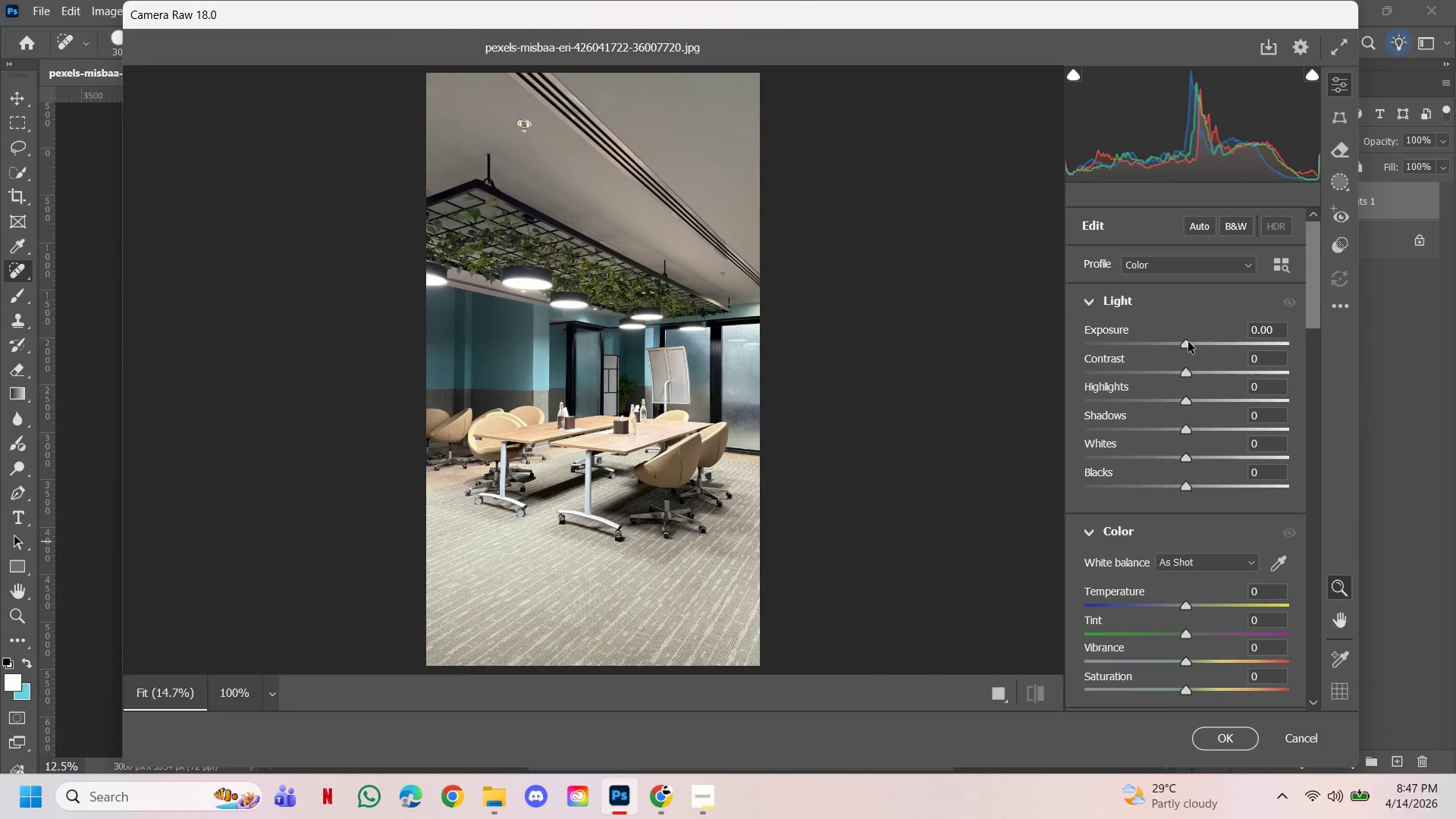 
left_click_drag(start_coordinate=[1190, 350], to_coordinate=[1215, 355])
 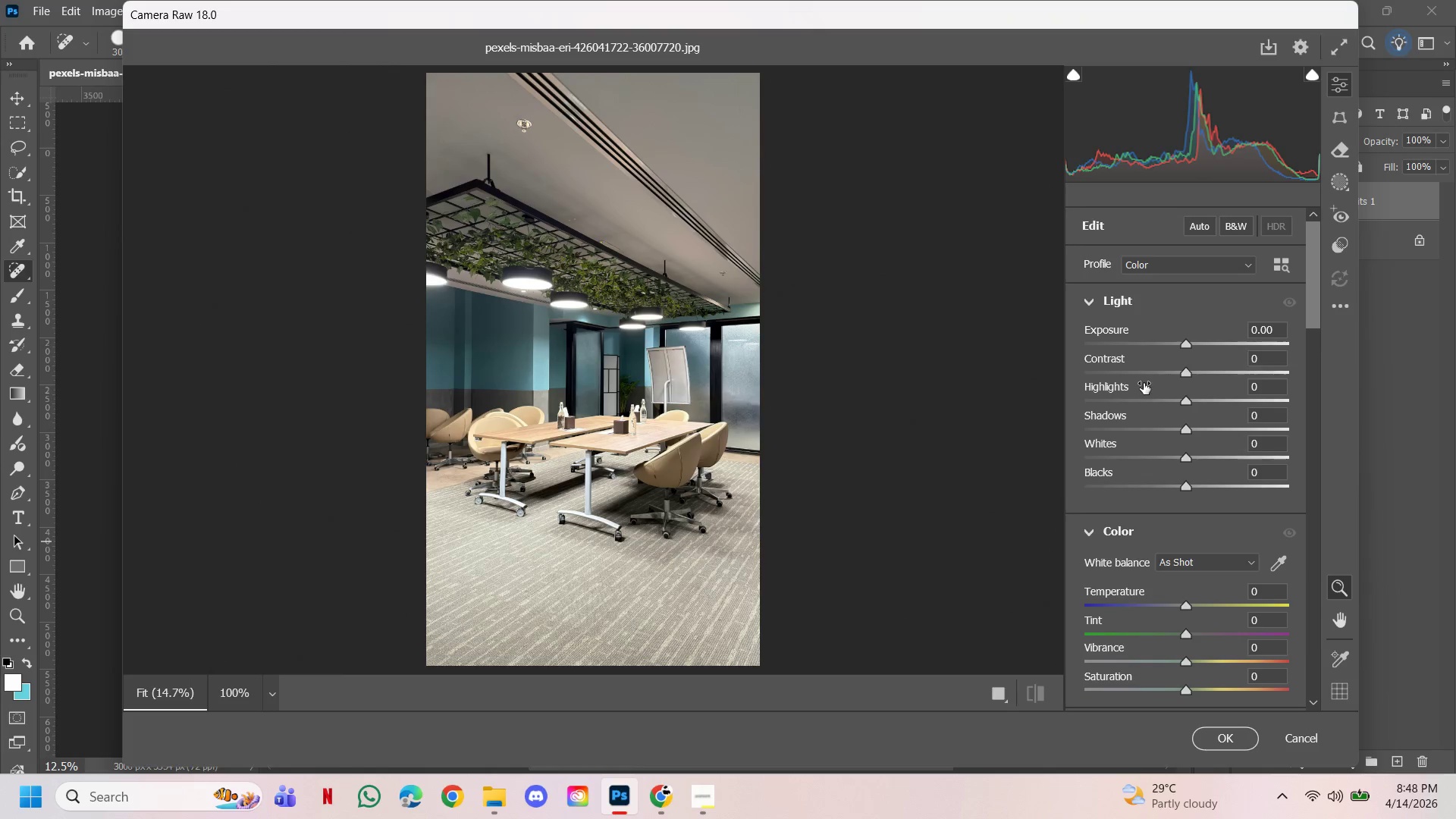 
wait(19.73)
 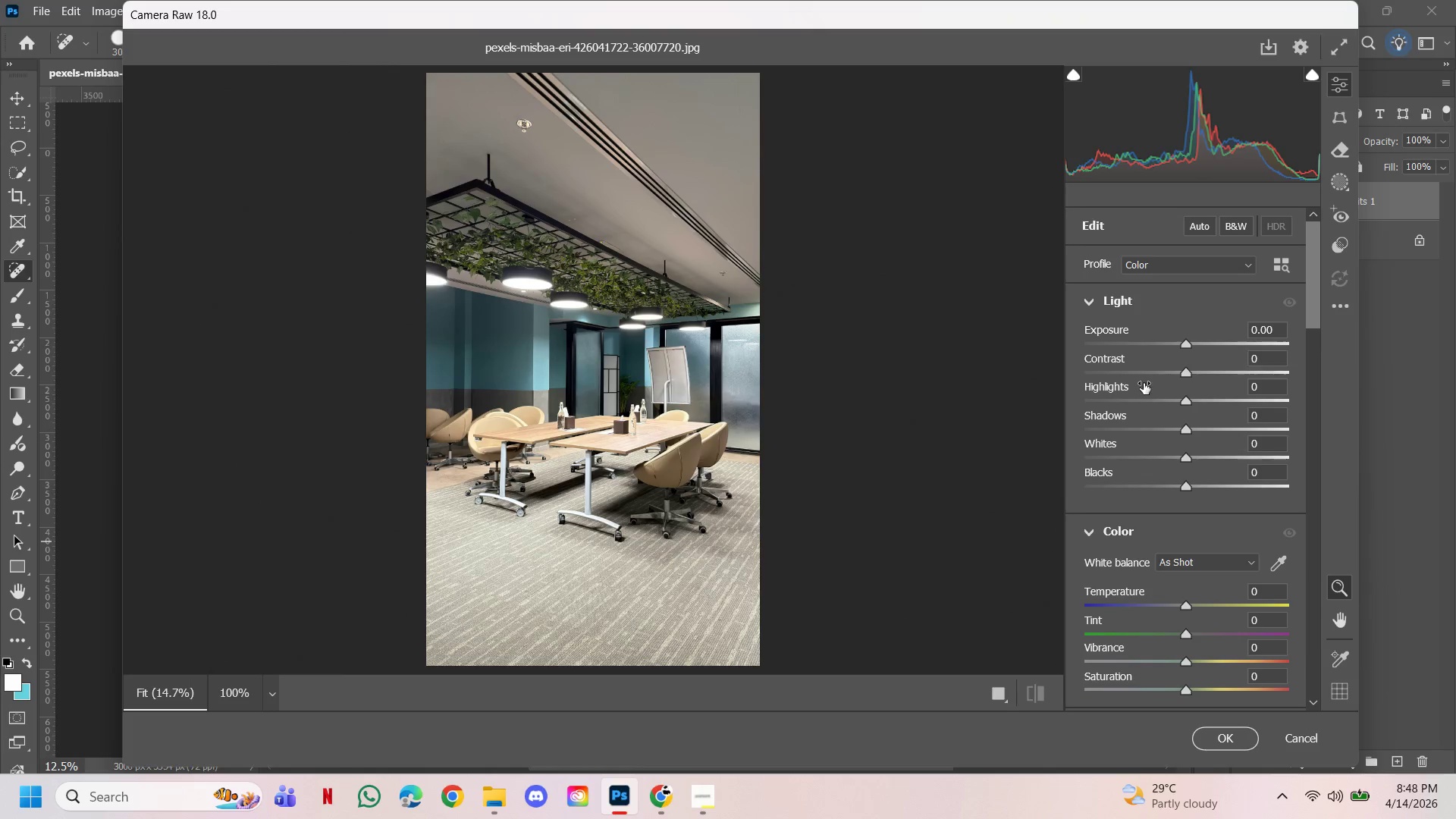 
left_click_drag(start_coordinate=[1178, 342], to_coordinate=[1187, 344])
 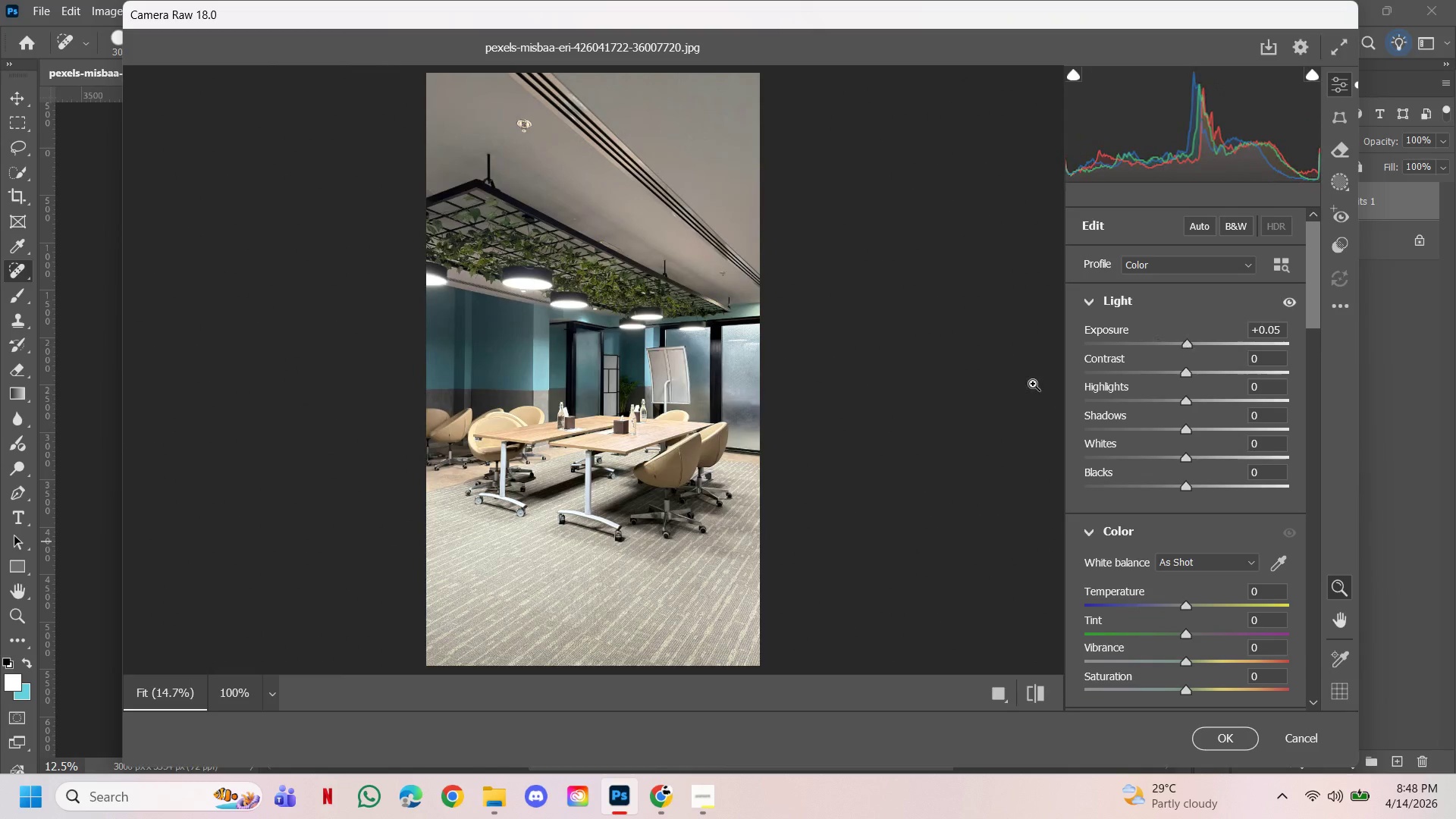 
left_click([1187, 344])
 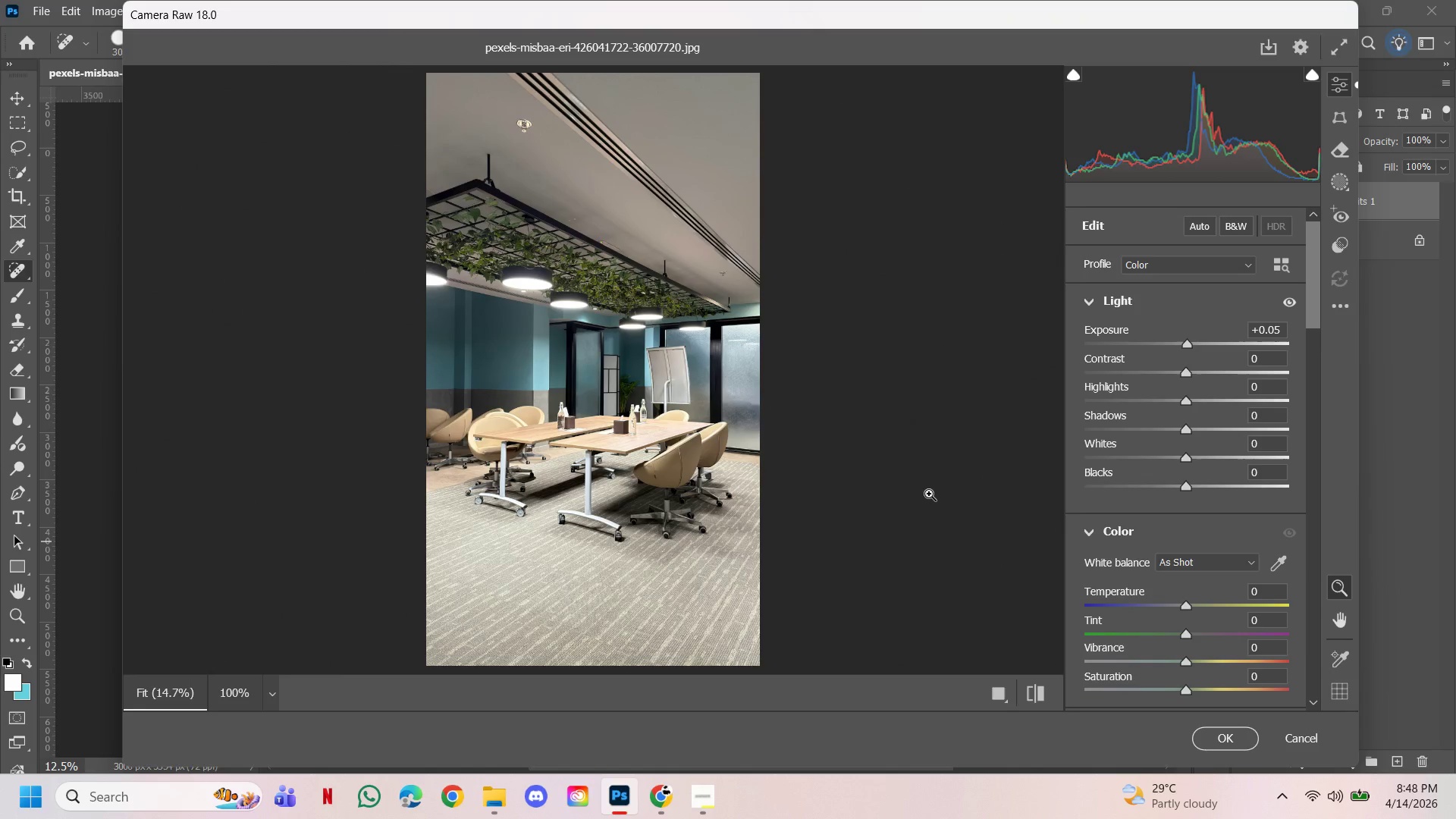 
wait(39.77)
 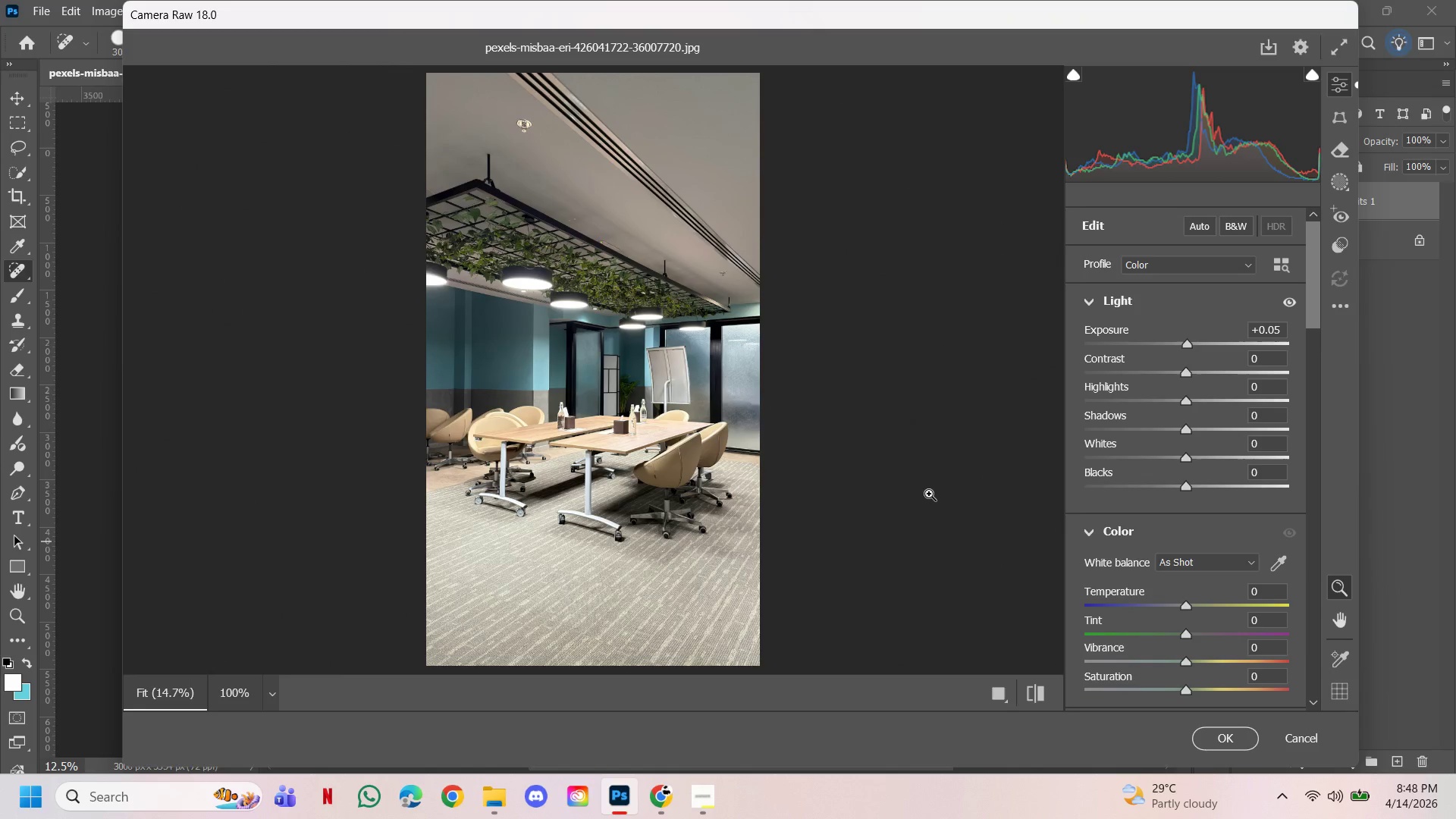 
left_click_drag(start_coordinate=[1185, 608], to_coordinate=[1148, 594])
 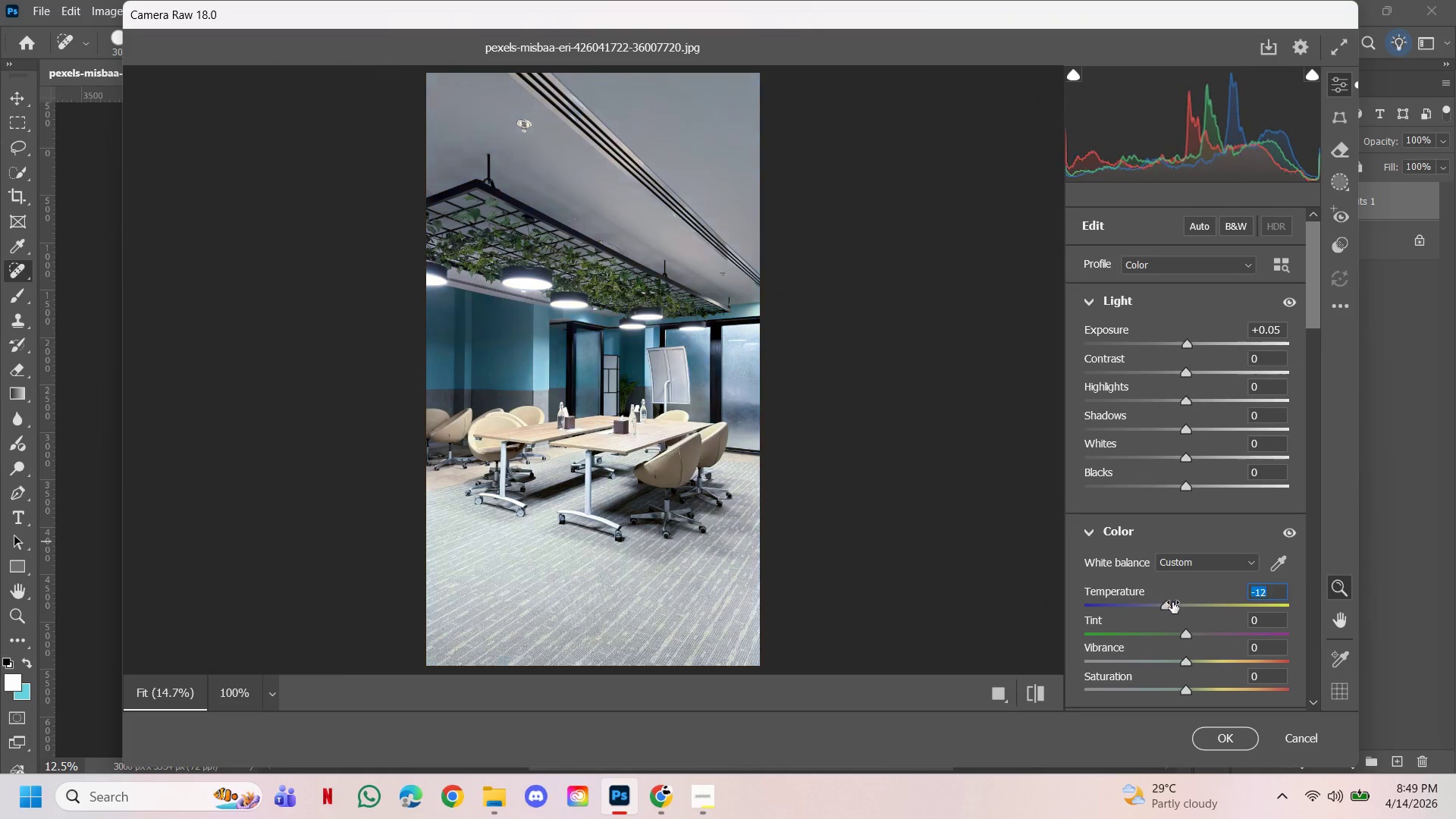 
left_click([1148, 594])
 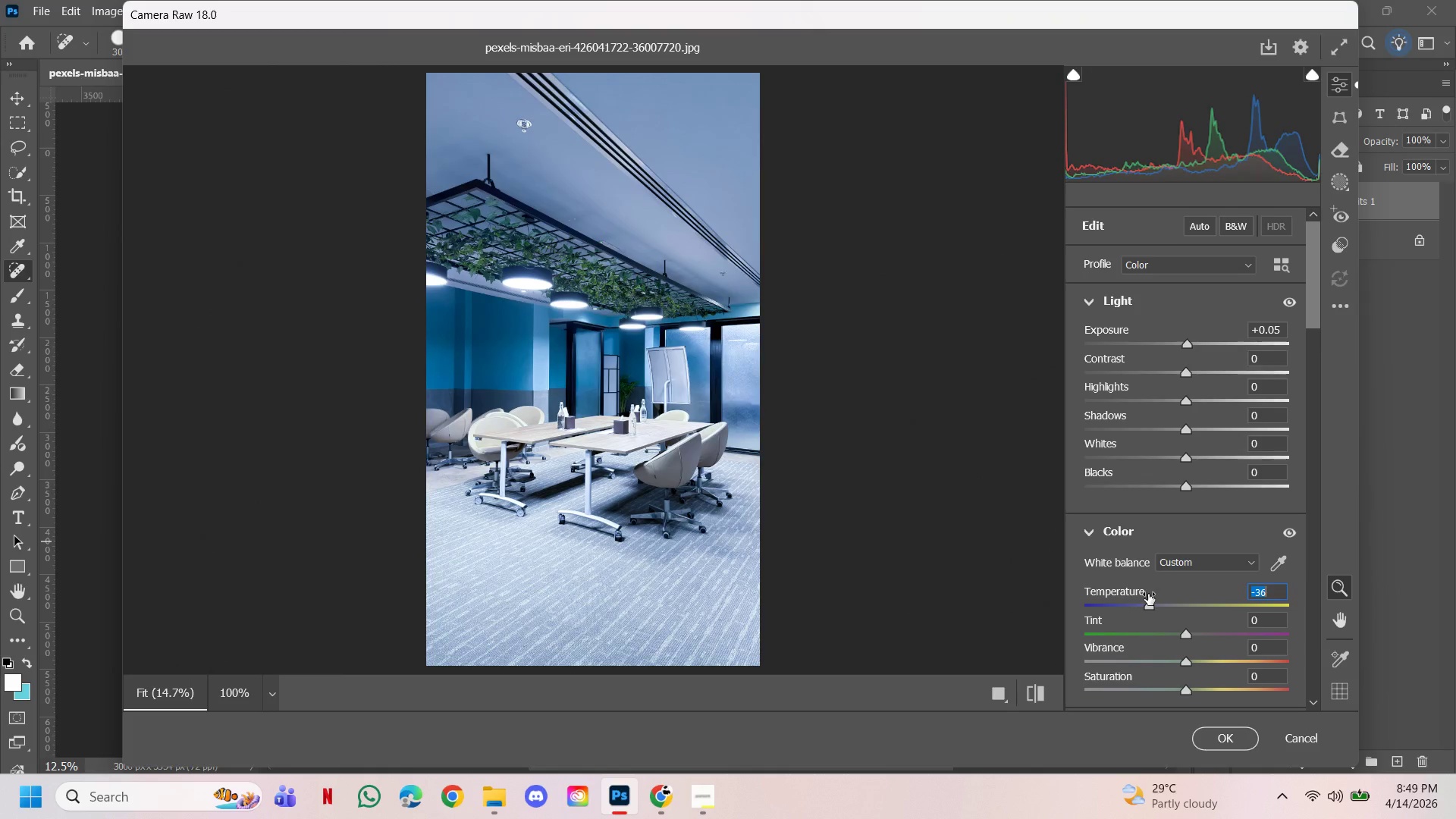 
left_click_drag(start_coordinate=[1148, 594], to_coordinate=[1199, 598])
 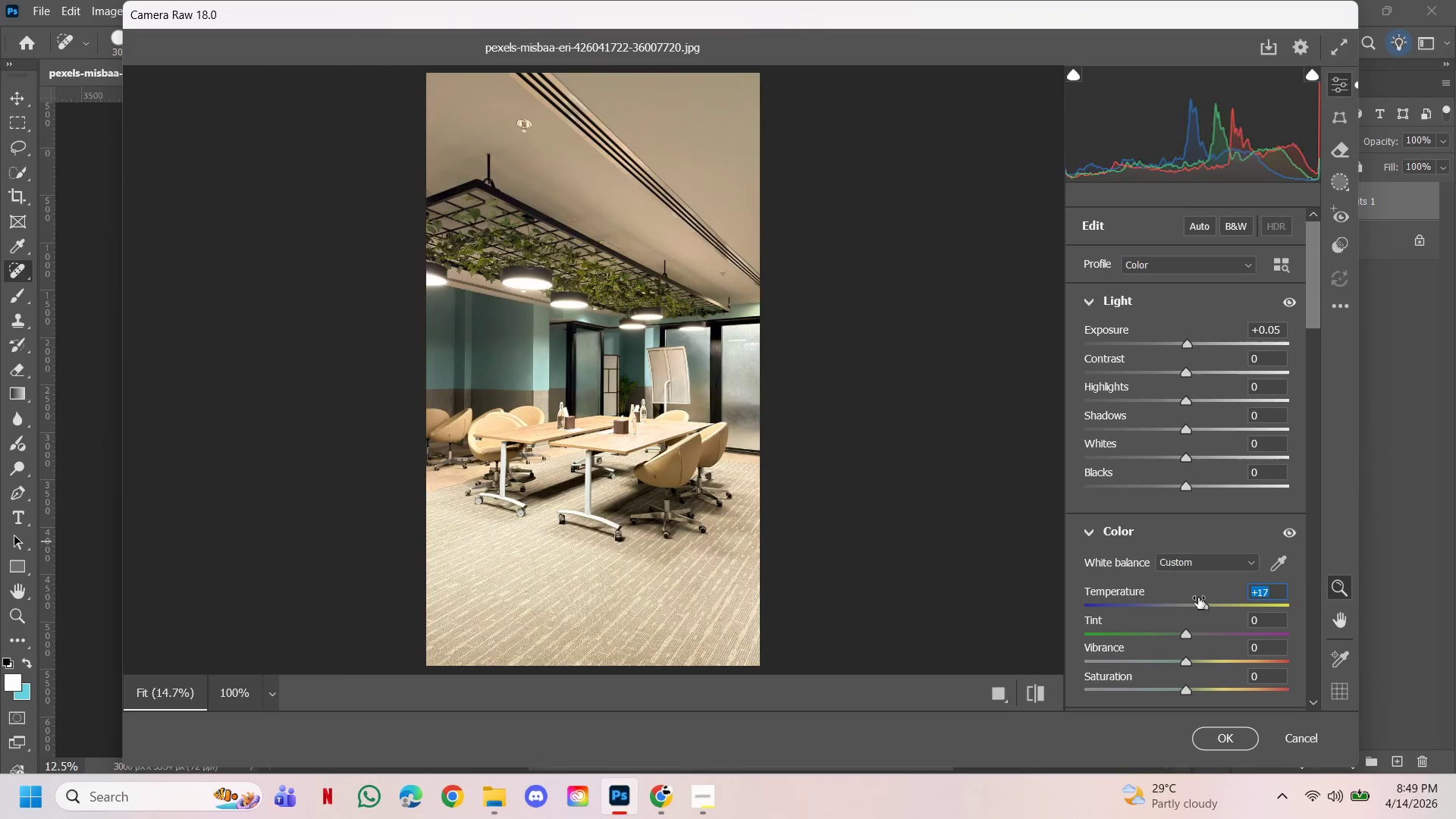 
left_click_drag(start_coordinate=[1199, 598], to_coordinate=[1185, 595])
 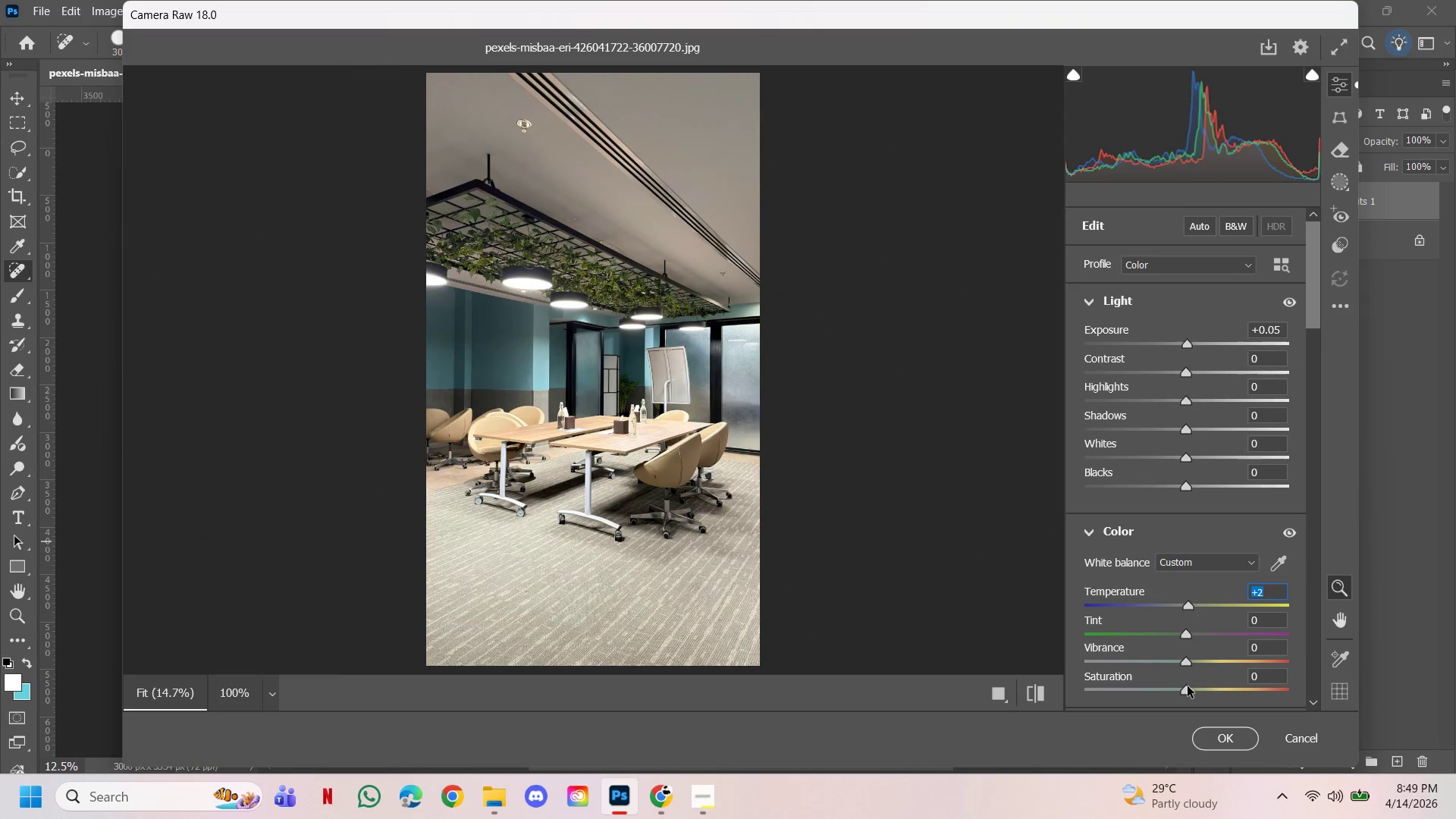 
left_click_drag(start_coordinate=[1188, 686], to_coordinate=[1244, 695])
 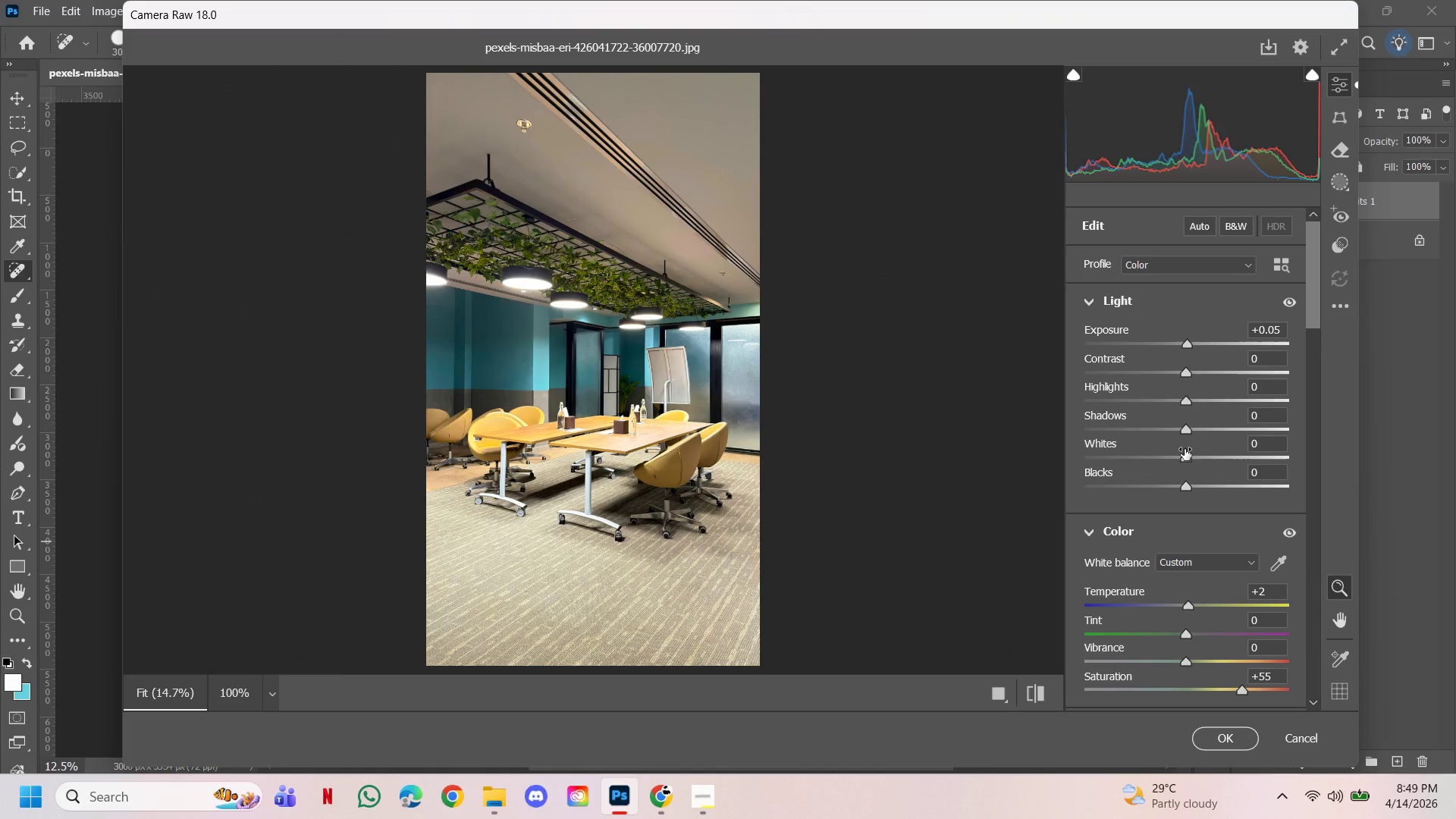 
wait(30.95)
 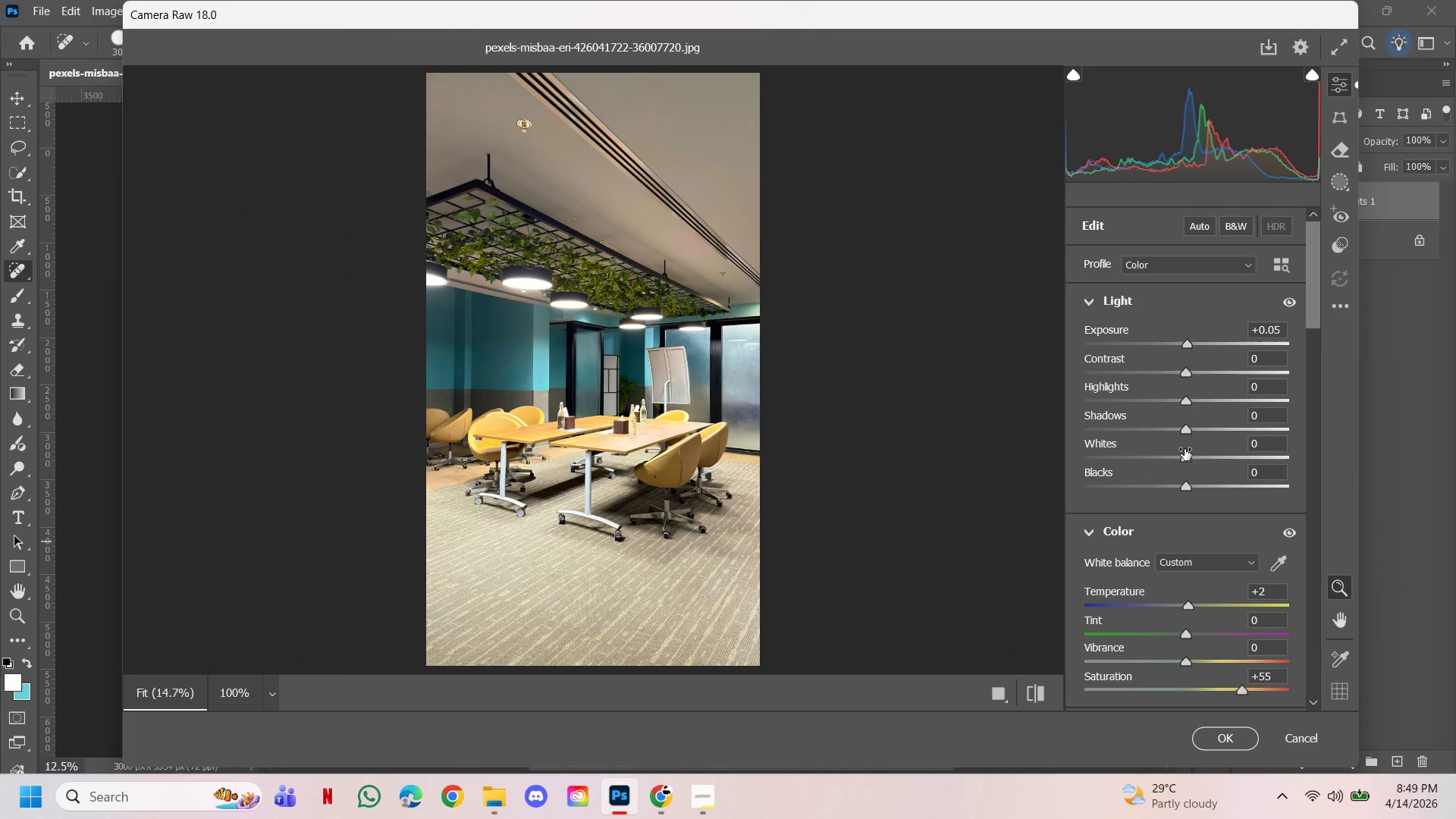 
left_click_drag(start_coordinate=[1189, 605], to_coordinate=[1197, 601])
 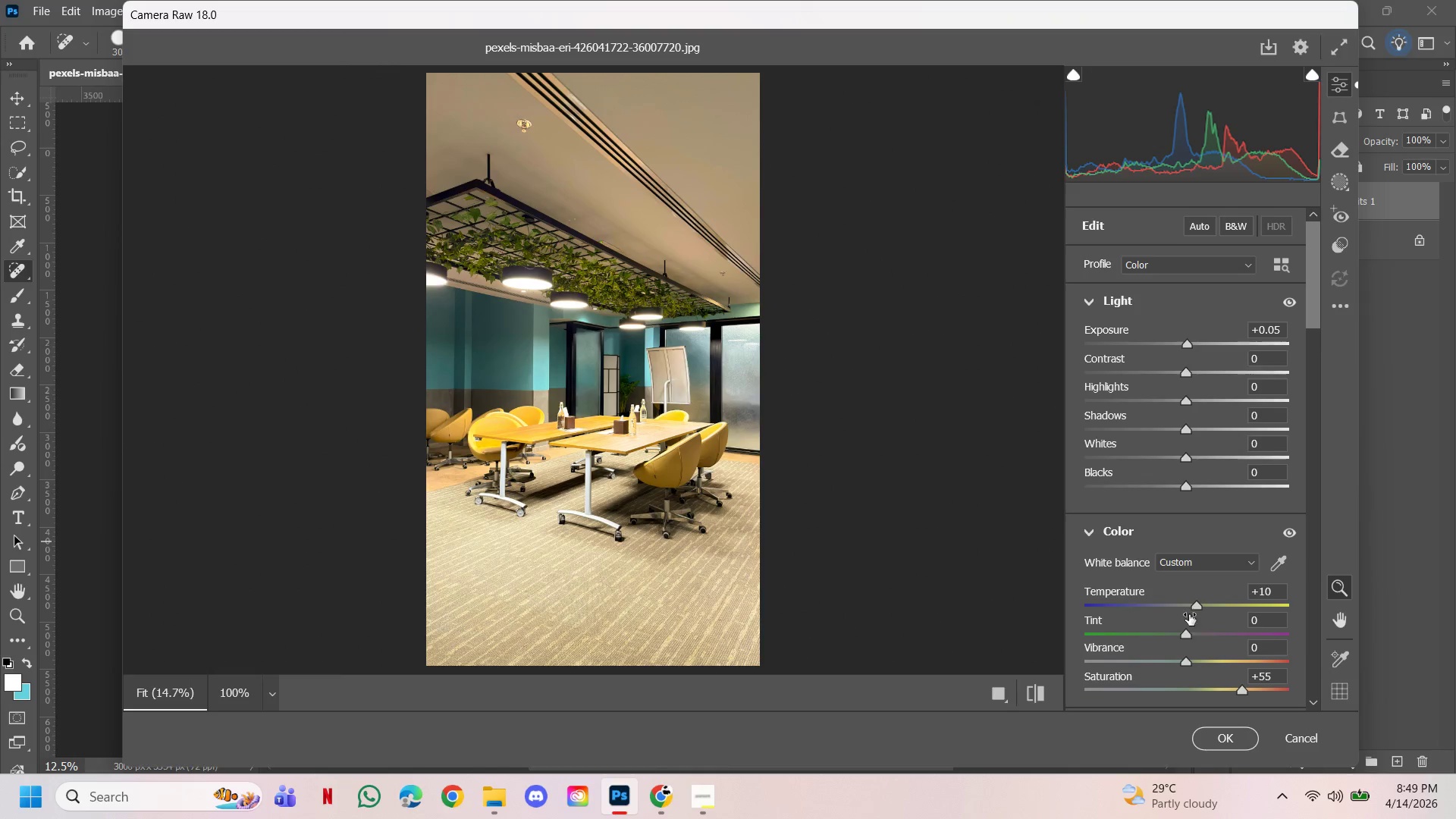 
left_click([1197, 601])
 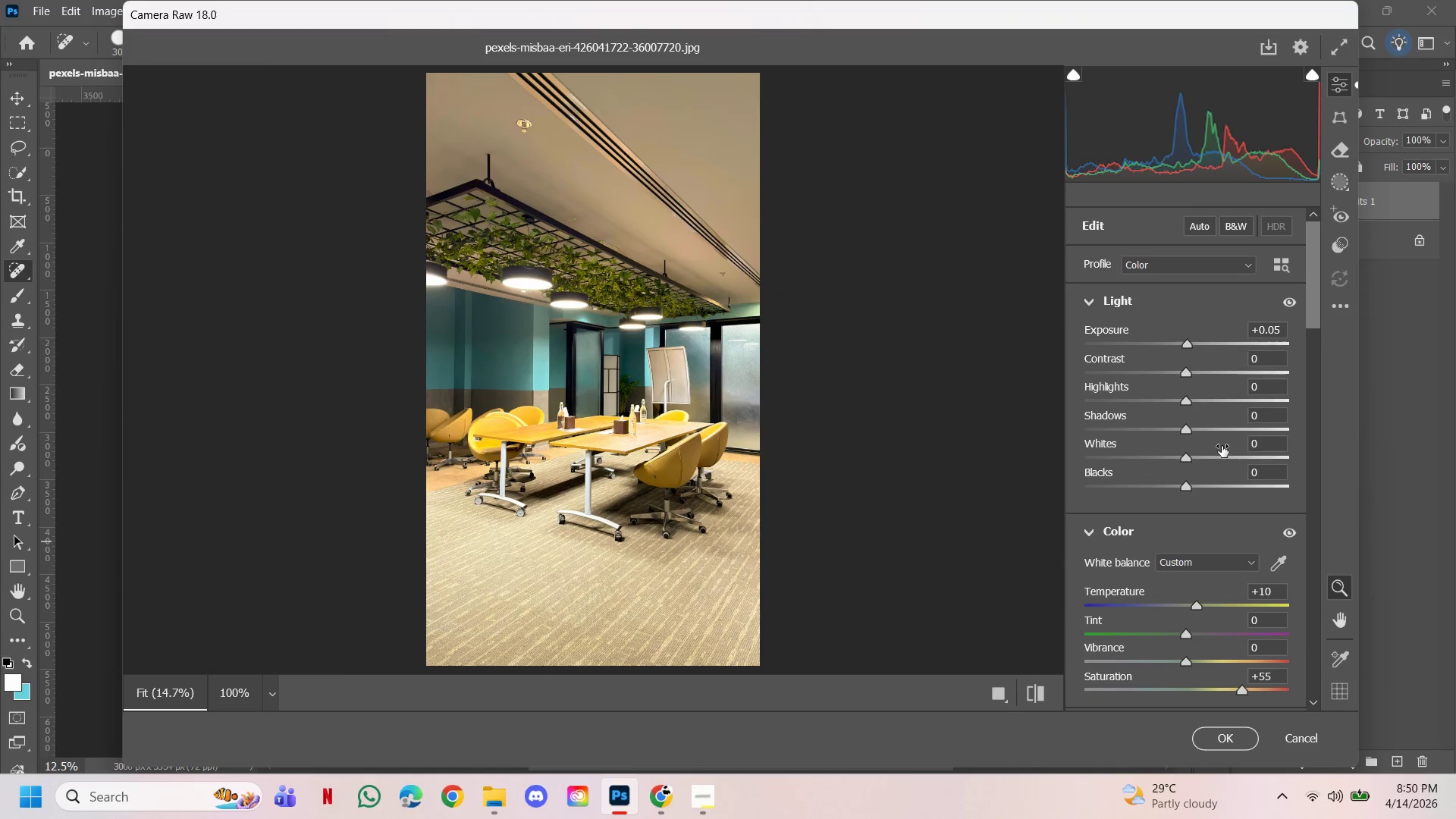 
wait(35.36)
 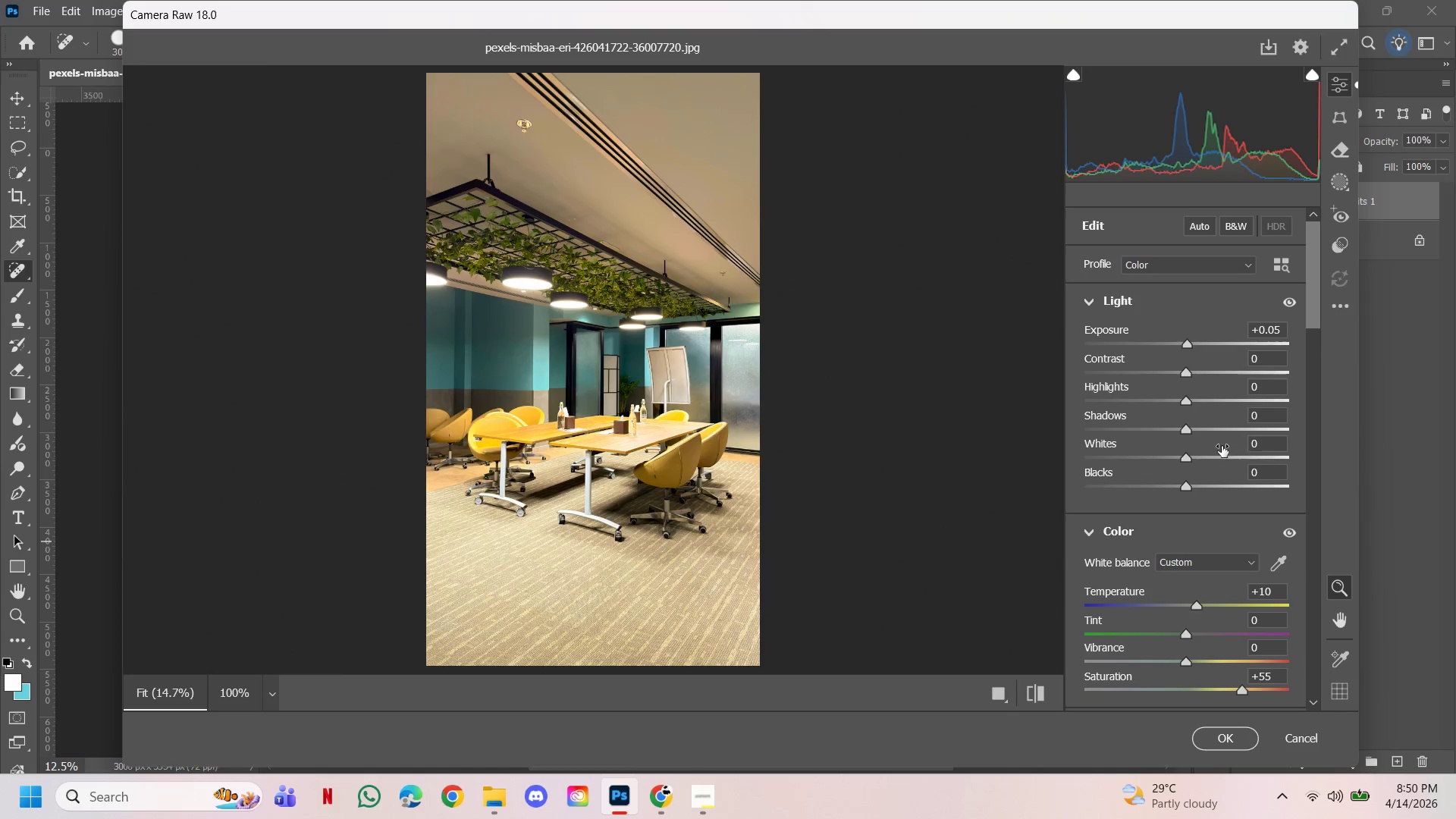 
left_click_drag(start_coordinate=[1185, 341], to_coordinate=[1192, 340])
 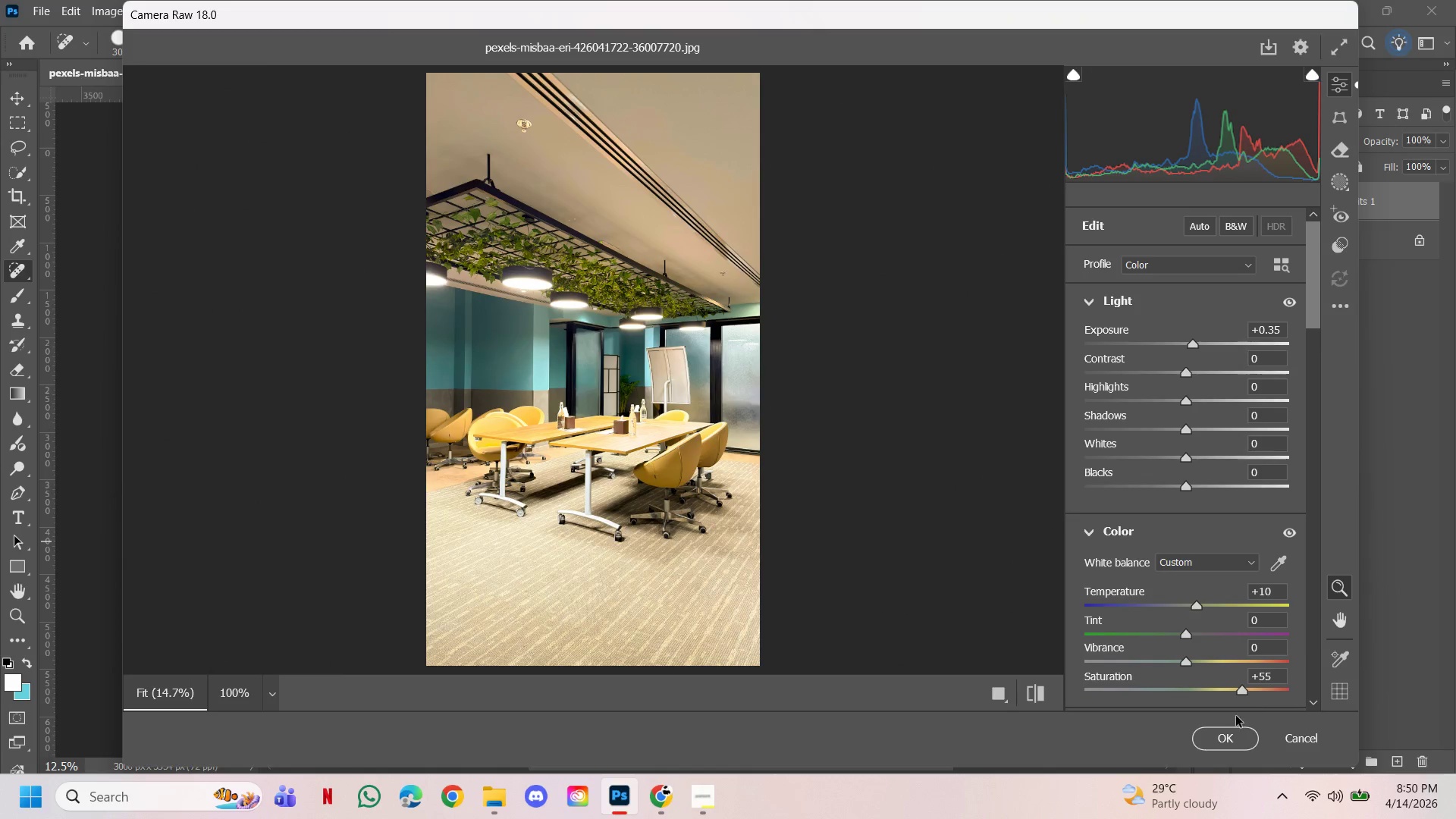 
left_click([1232, 735])
 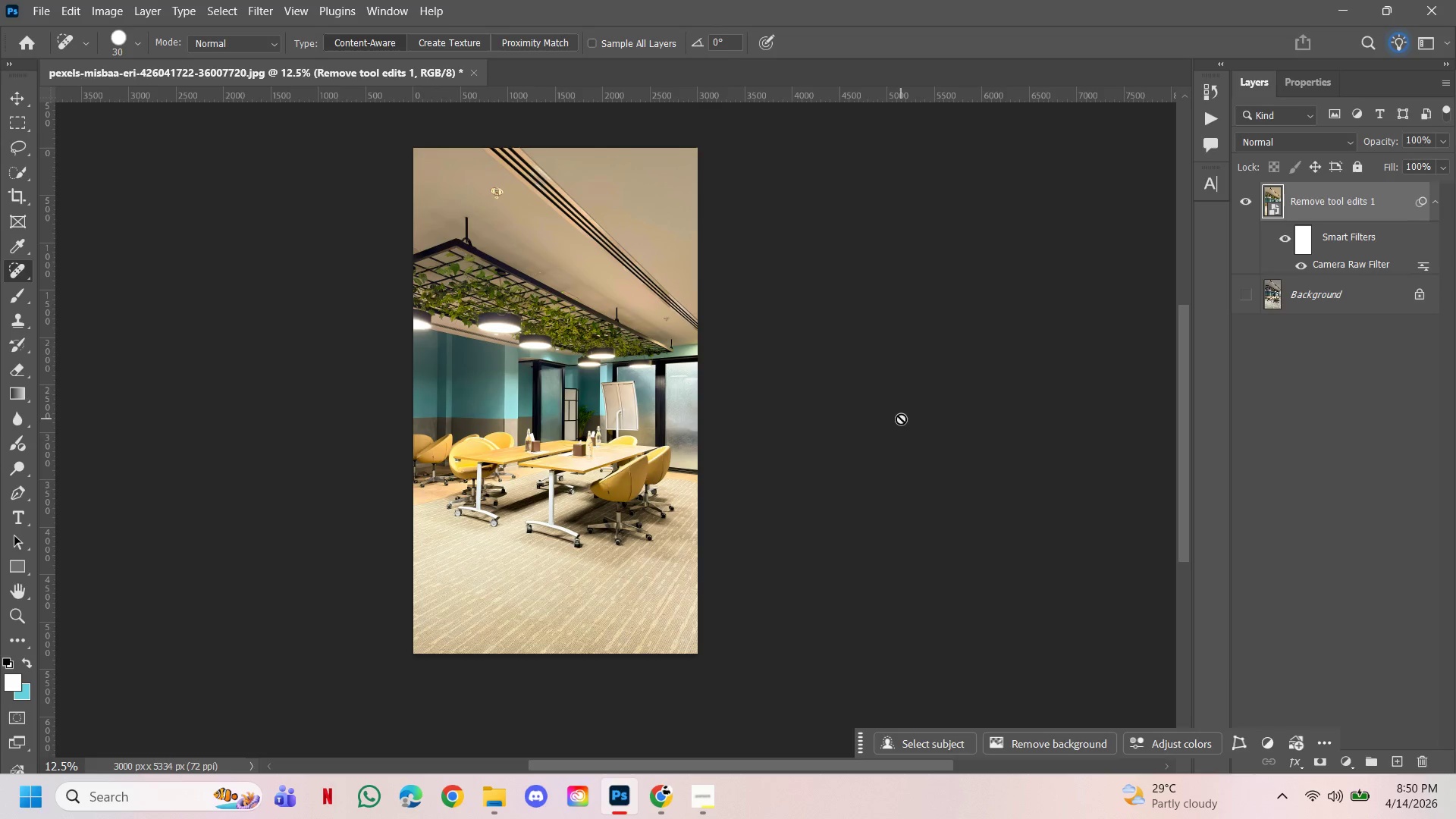 
wait(12.19)
 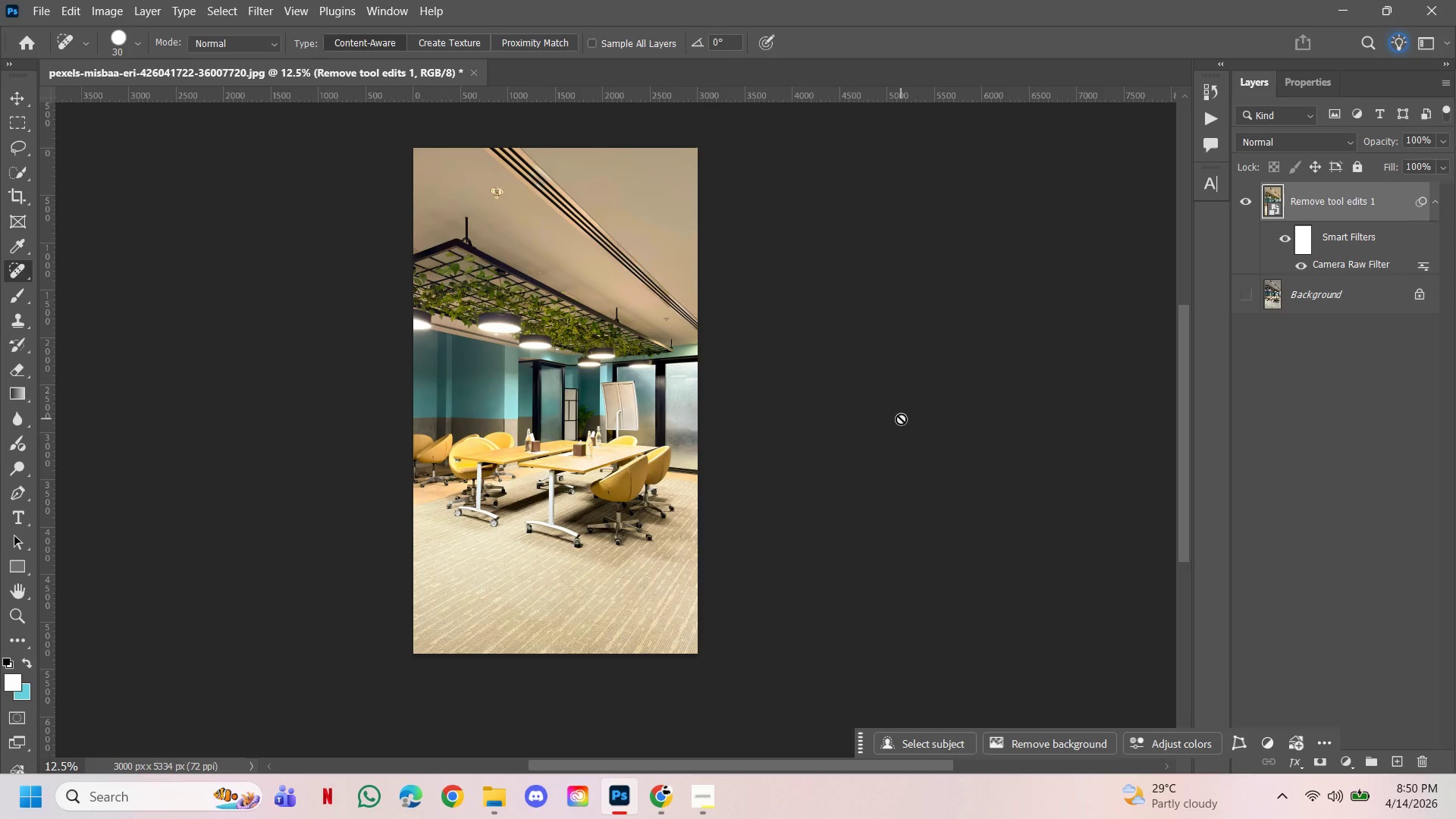 
hold_key(key=ControlLeft, duration=5.24)
 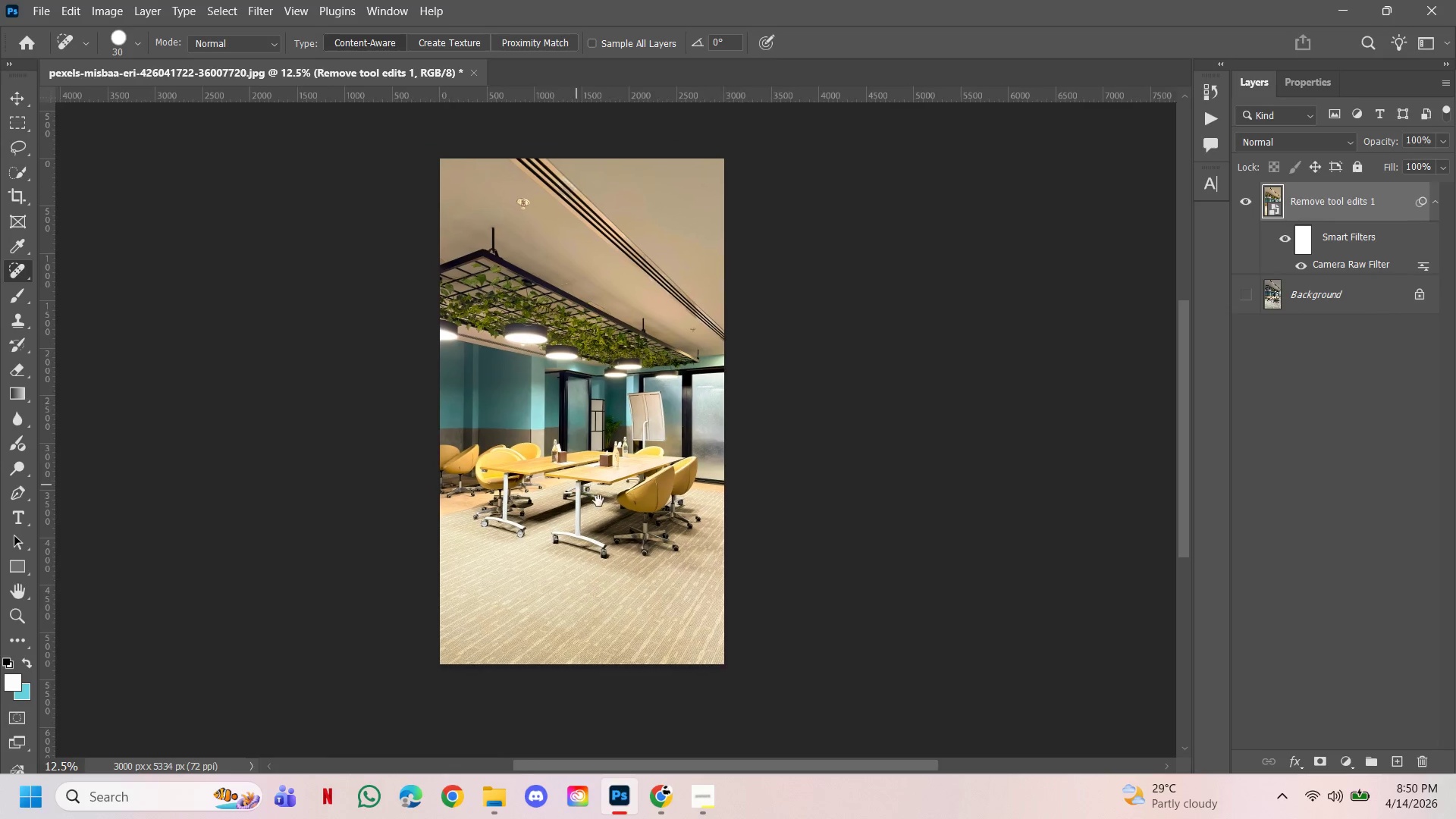 
hold_key(key=Space, duration=1.53)
 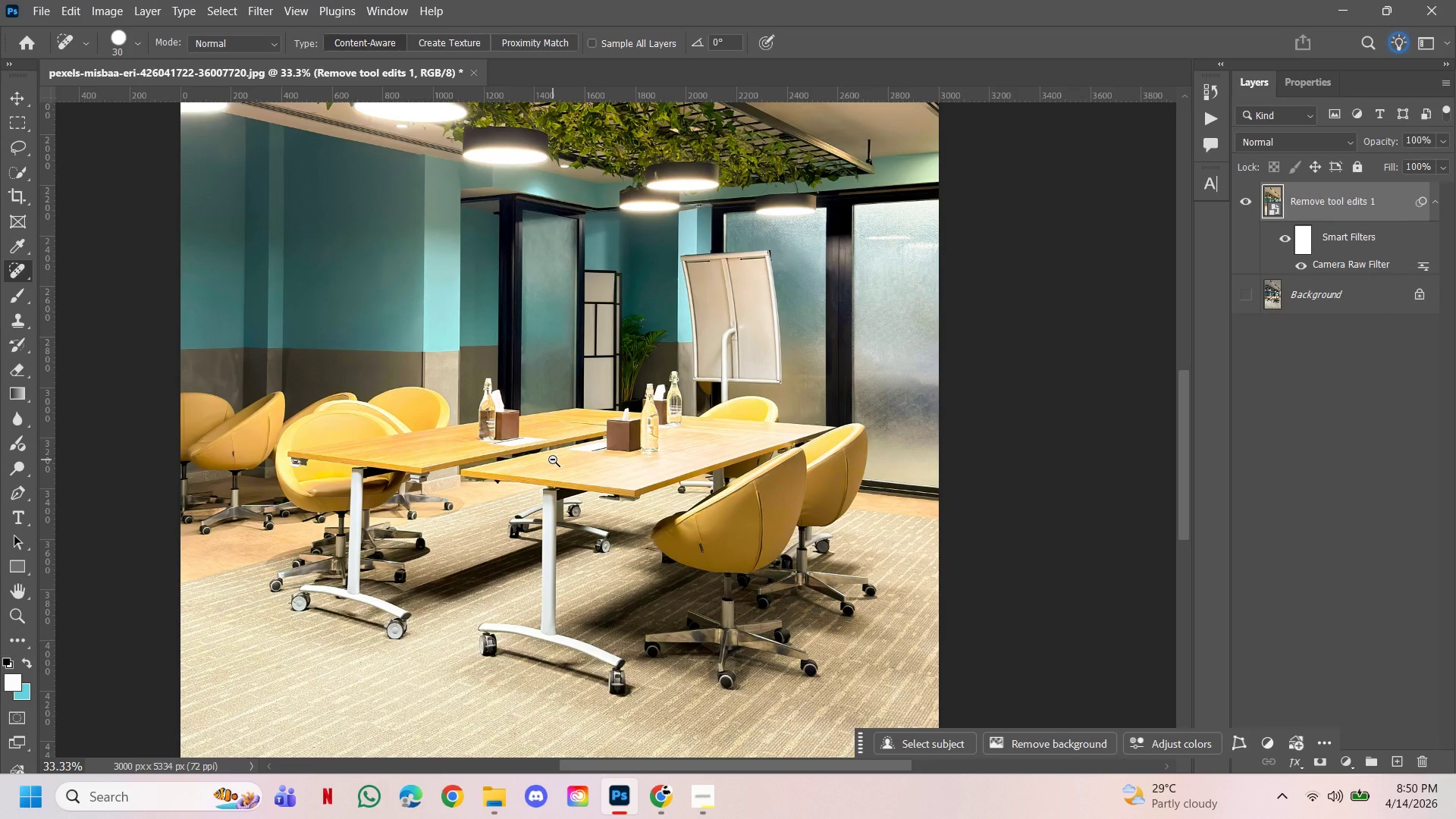 
double_click([553, 460])
 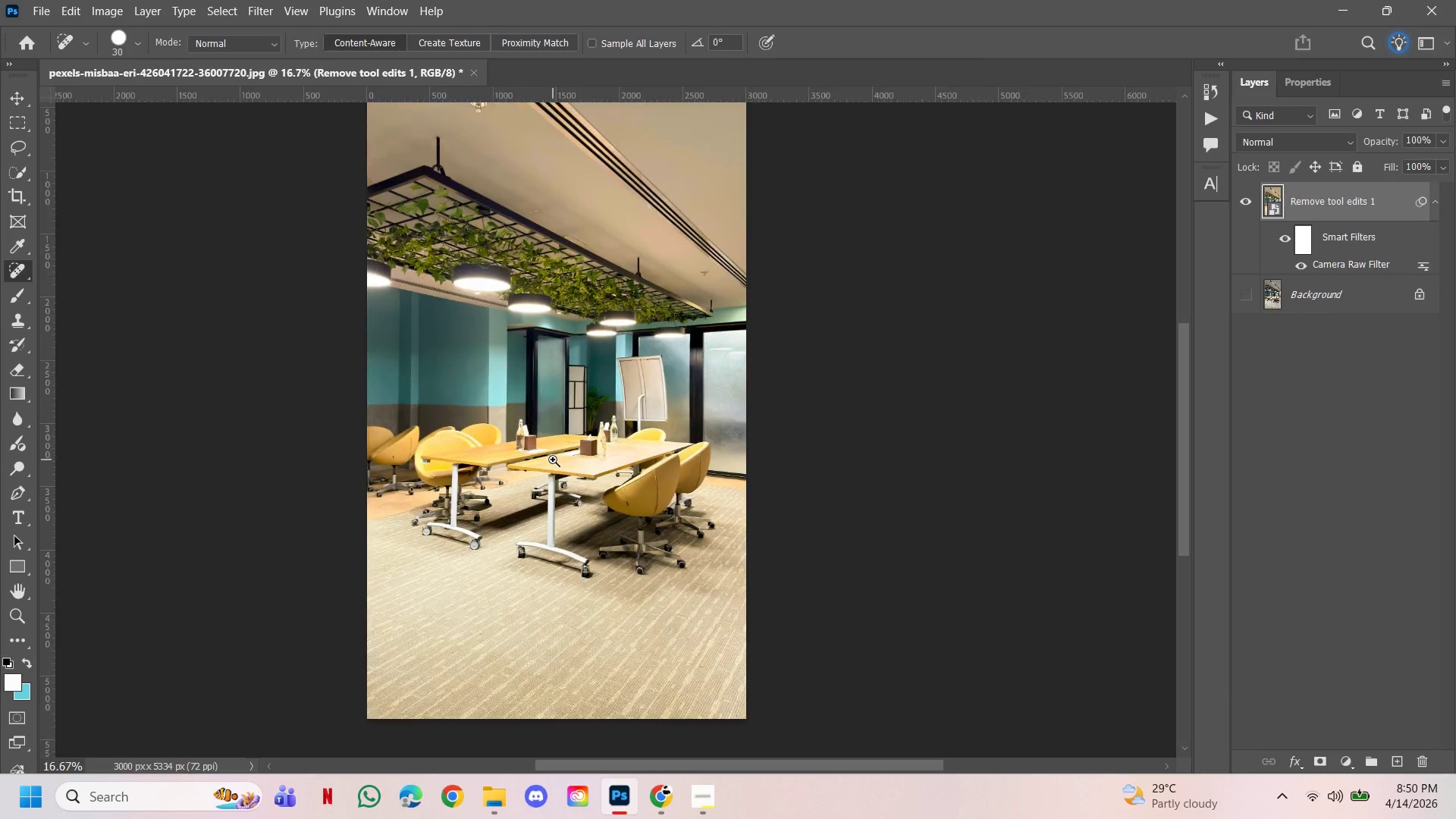 
triple_click([553, 460])
 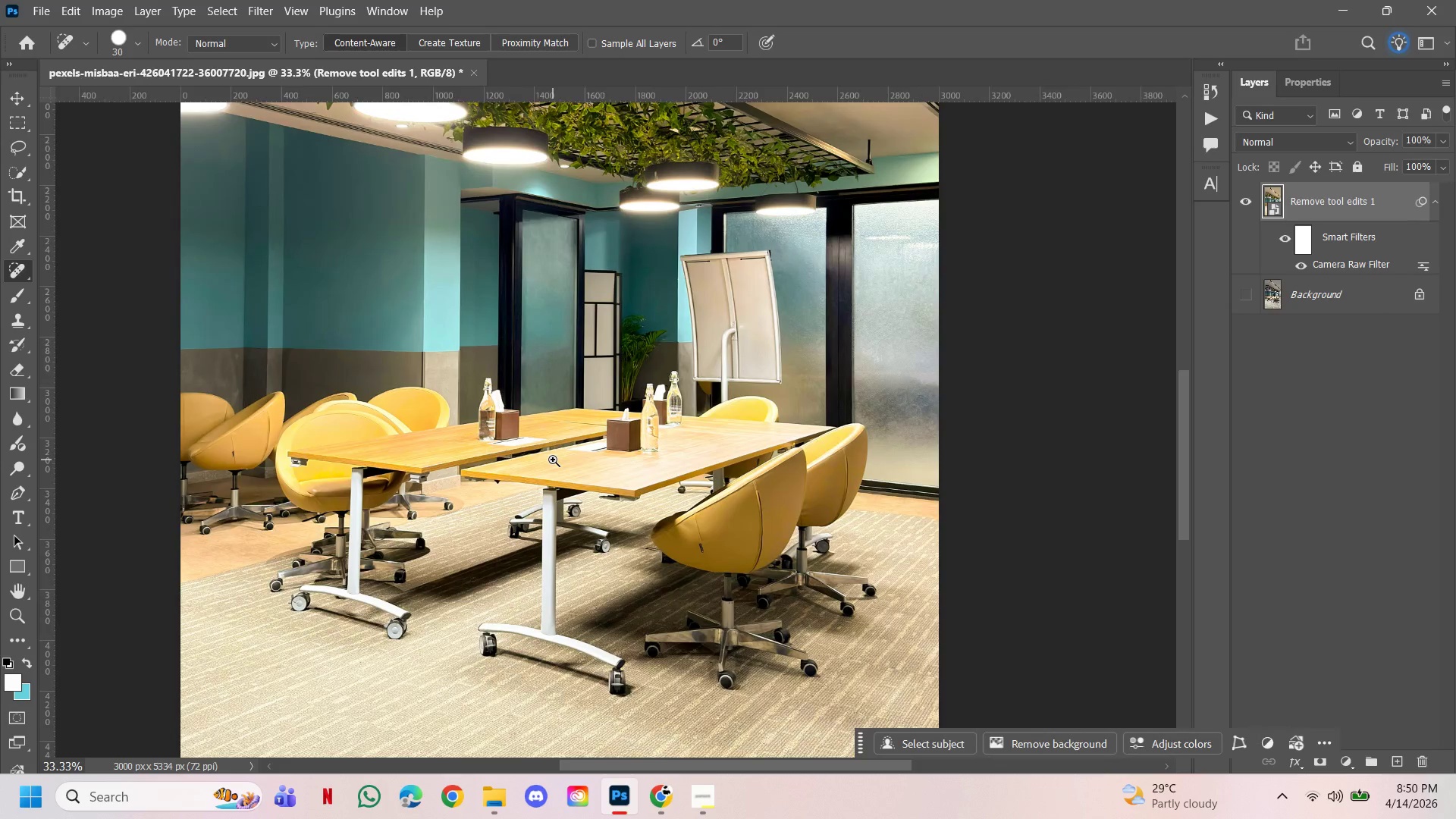 
hold_key(key=Space, duration=4.3)
 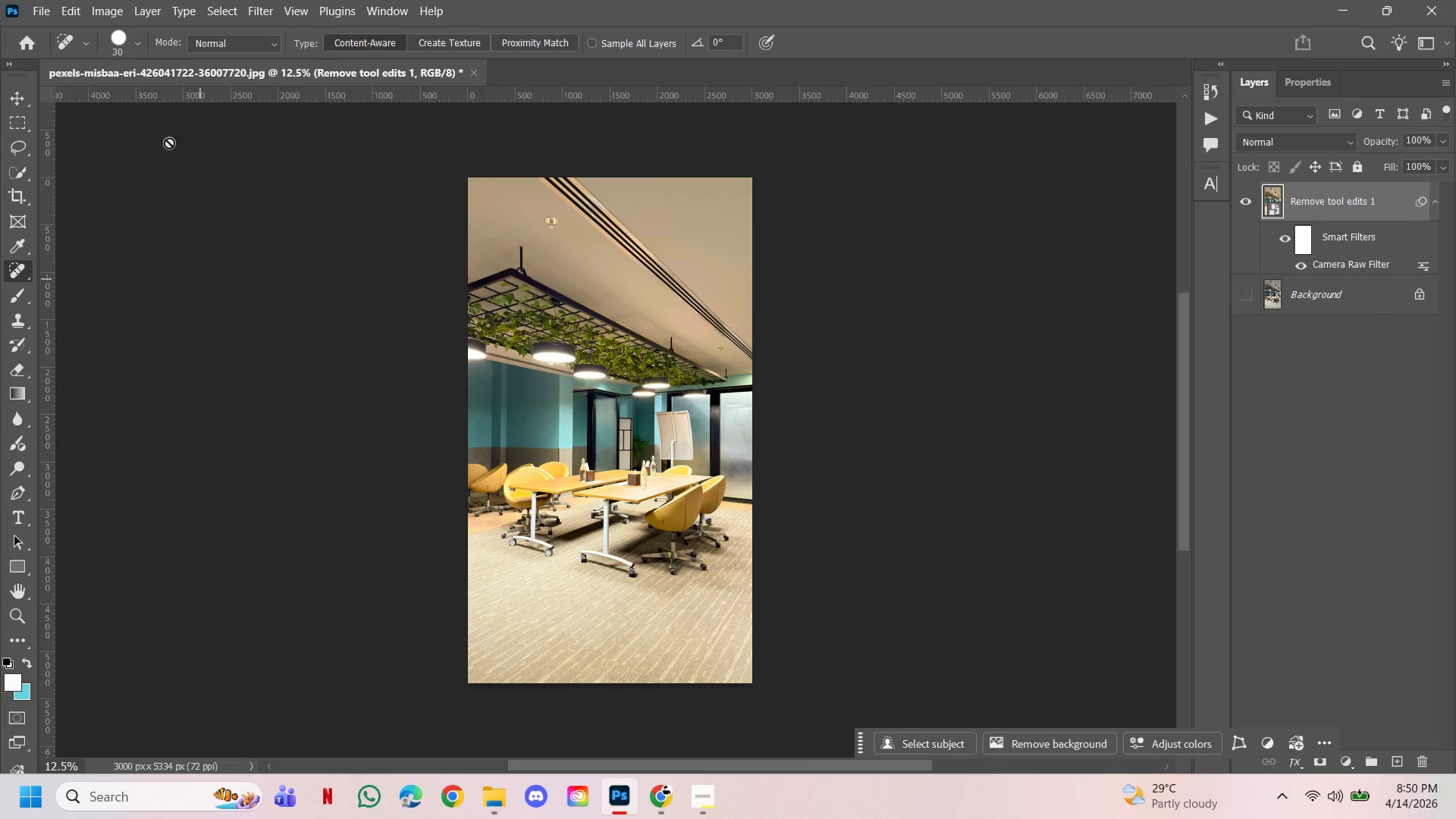 
hold_key(key=AltLeft, duration=3.25)
left_click([553, 460])
 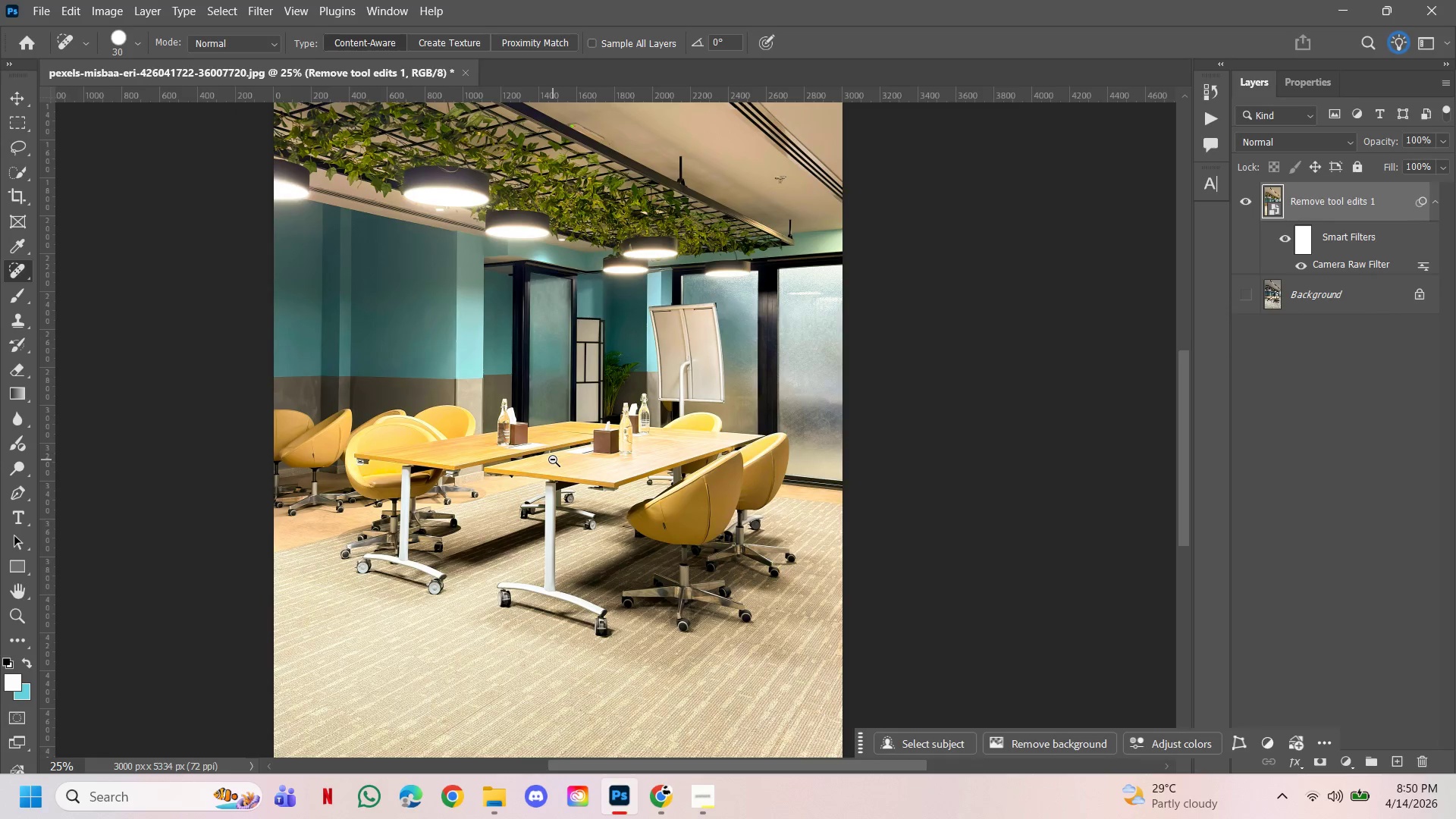 
left_click([553, 460])
 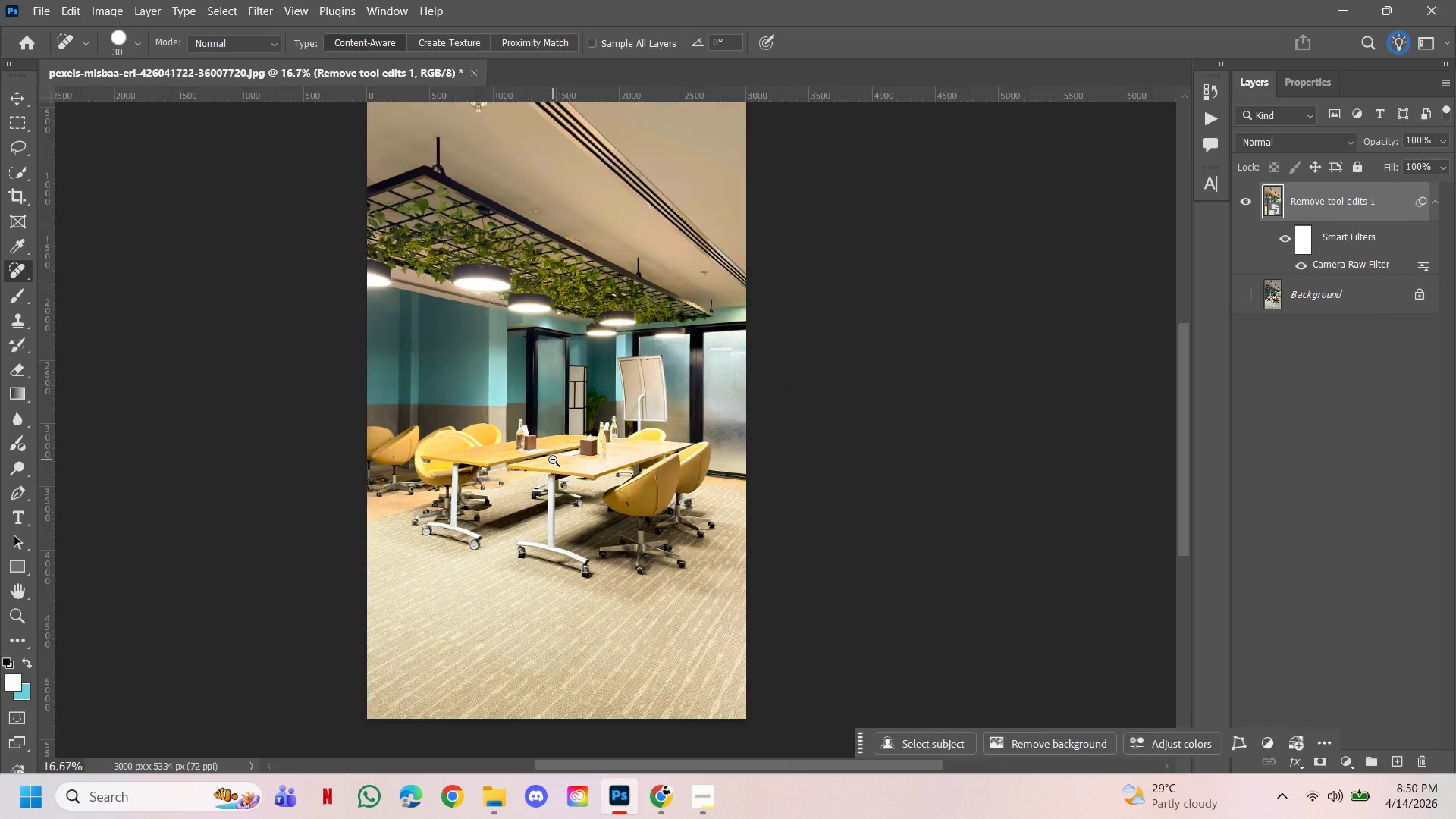 
left_click([553, 460])
 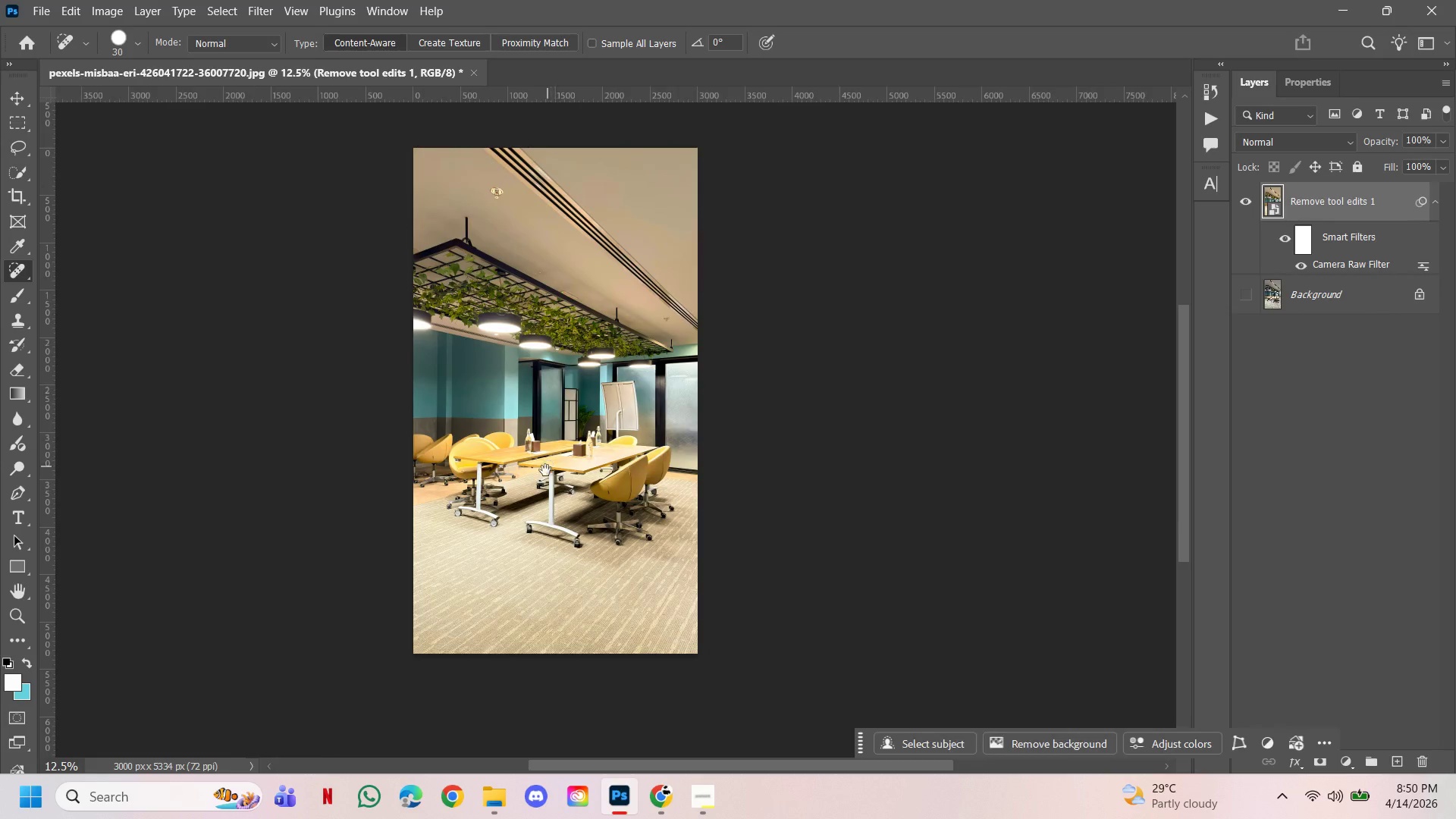 
left_click_drag(start_coordinate=[544, 471], to_coordinate=[599, 500])
 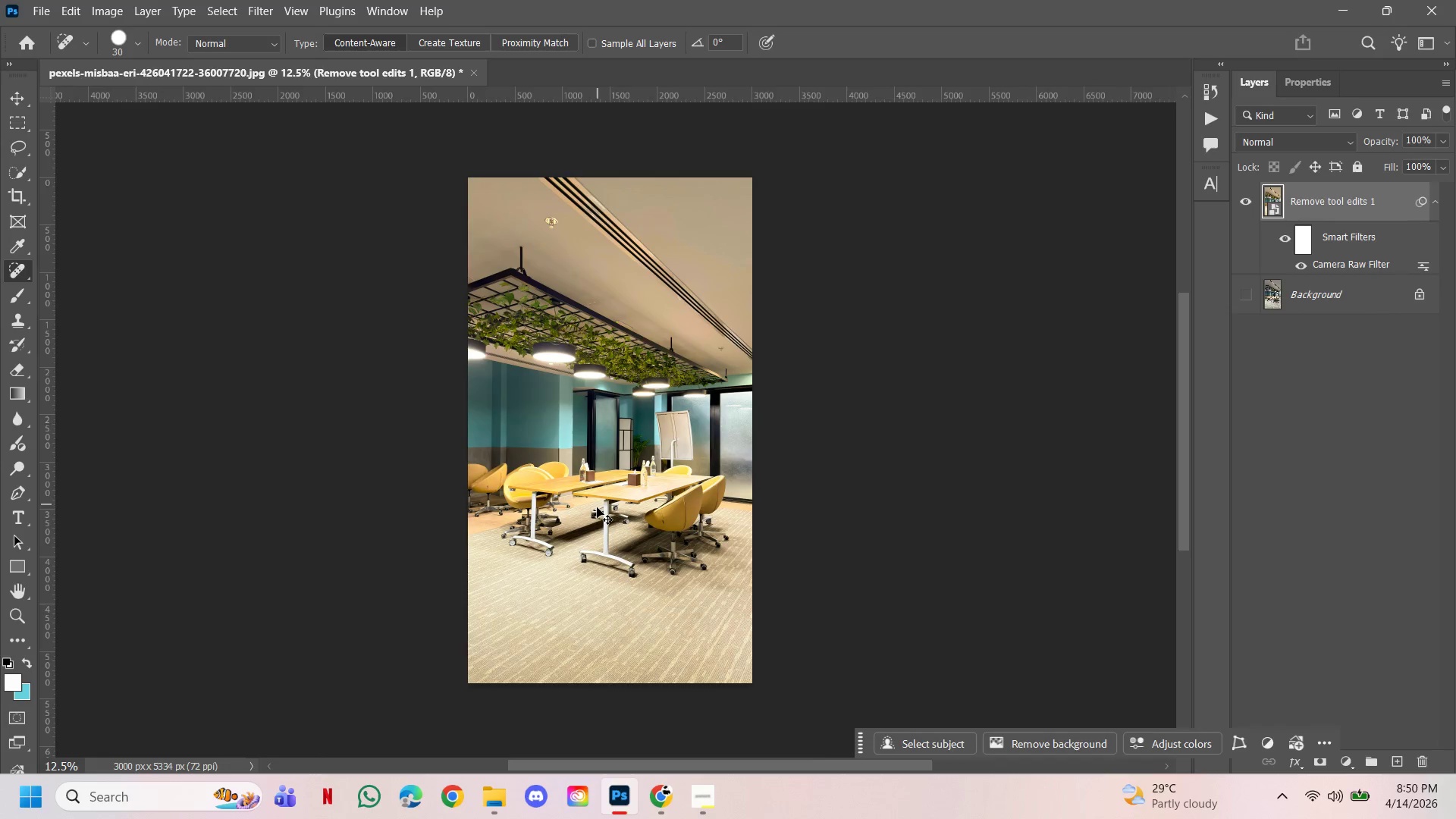 
hold_key(key=ControlLeft, duration=0.38)
 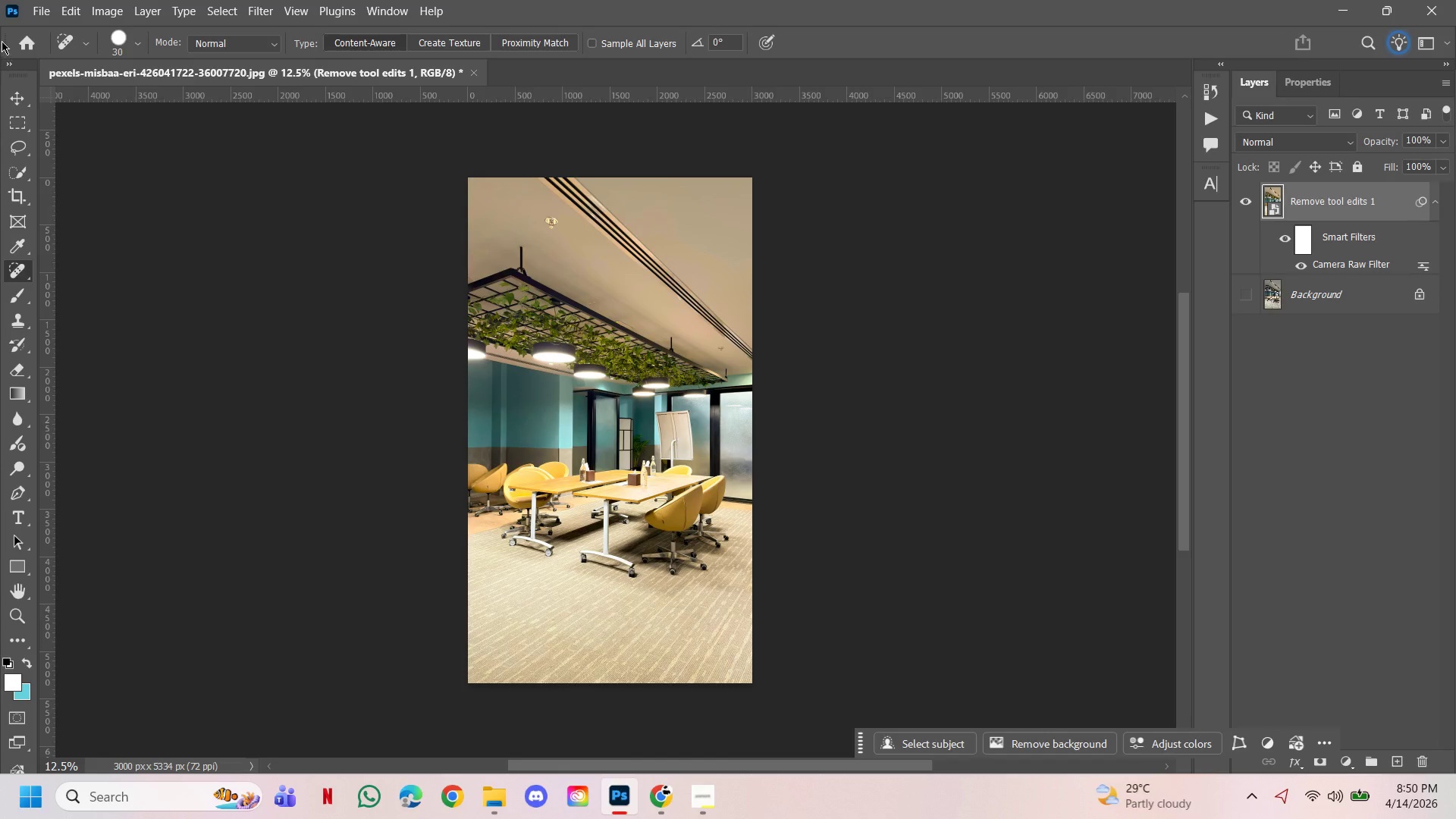 
left_click([40, 10])
 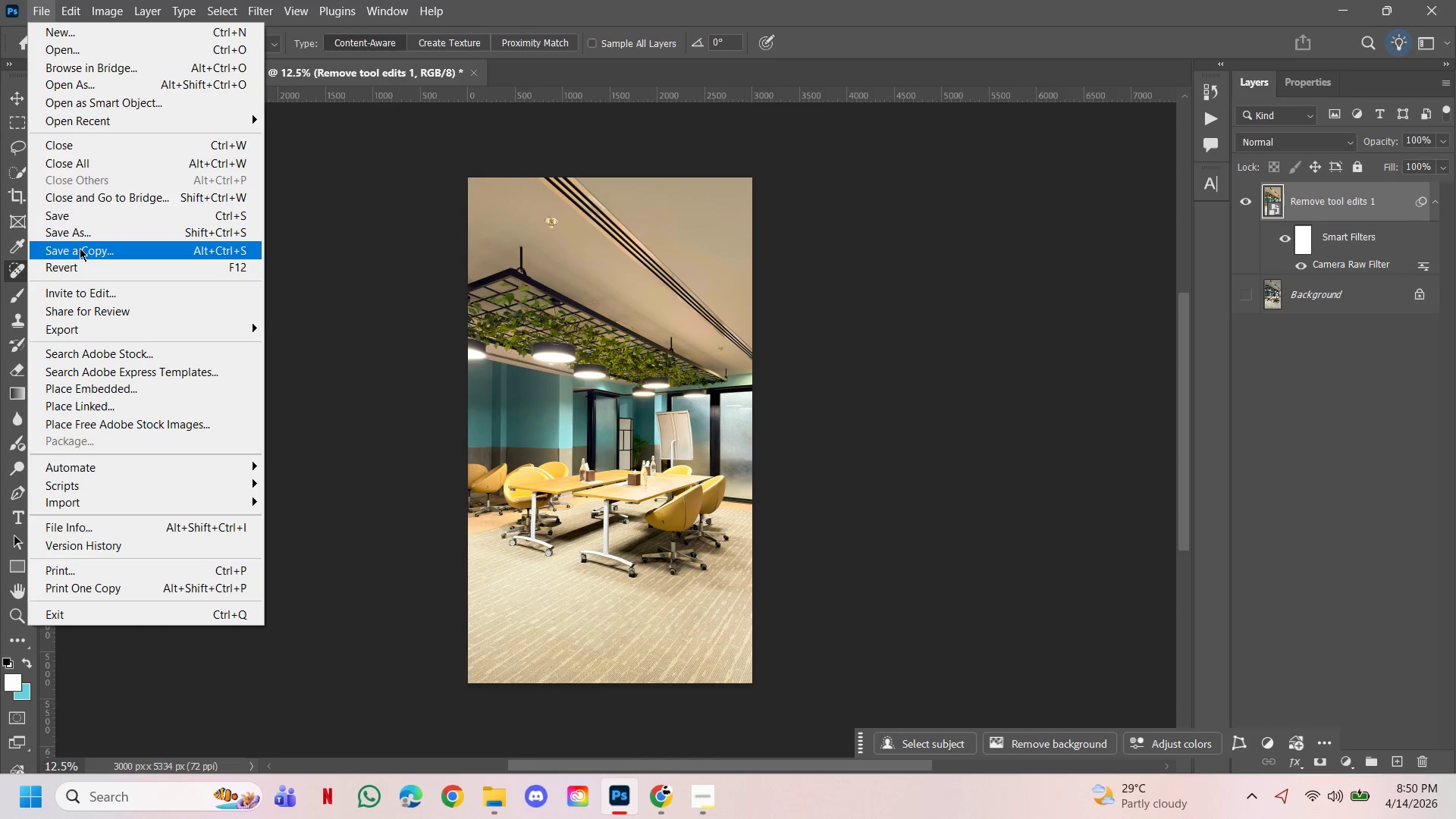 
left_click([83, 253])
 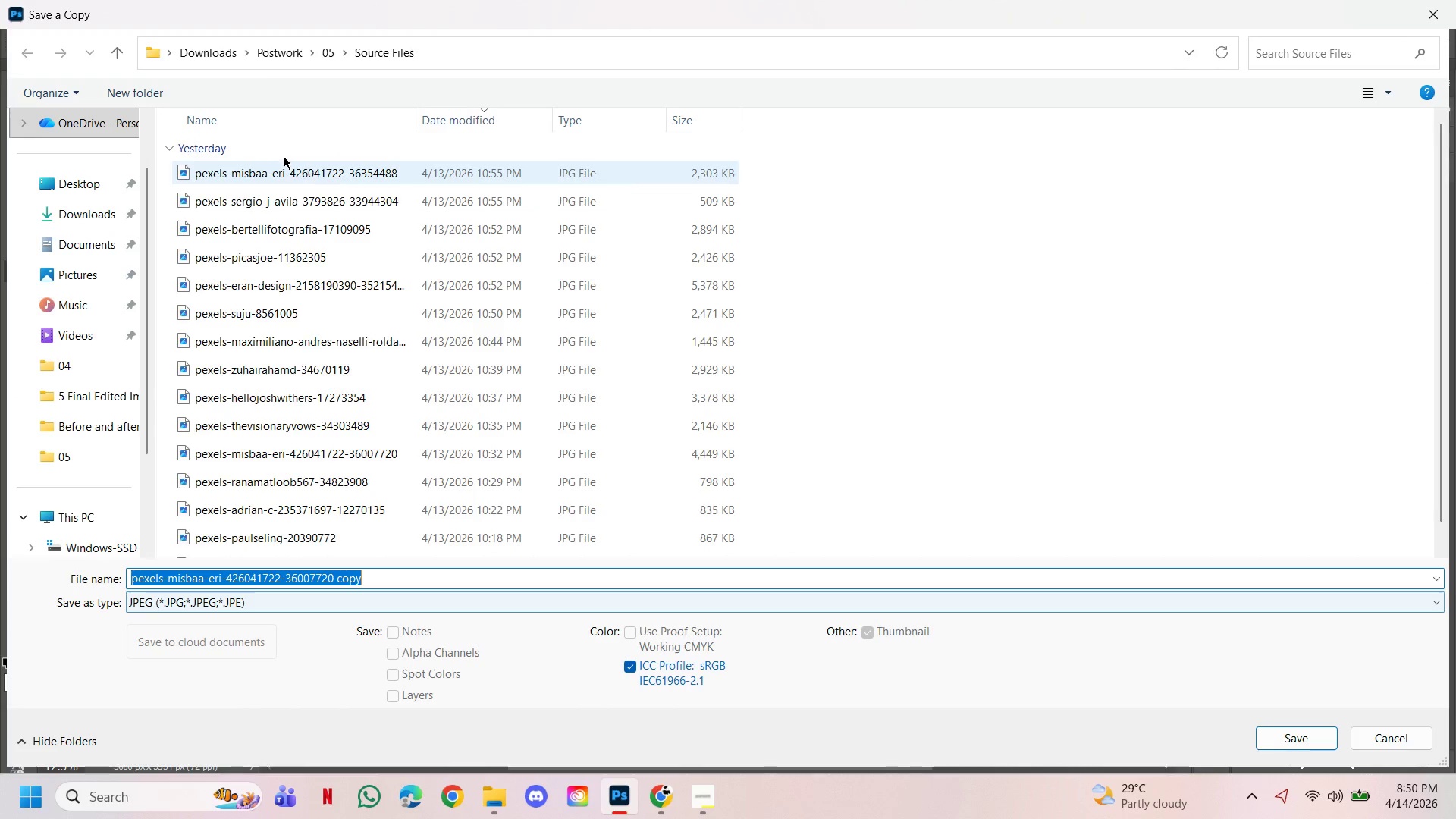 
left_click([294, 48])
 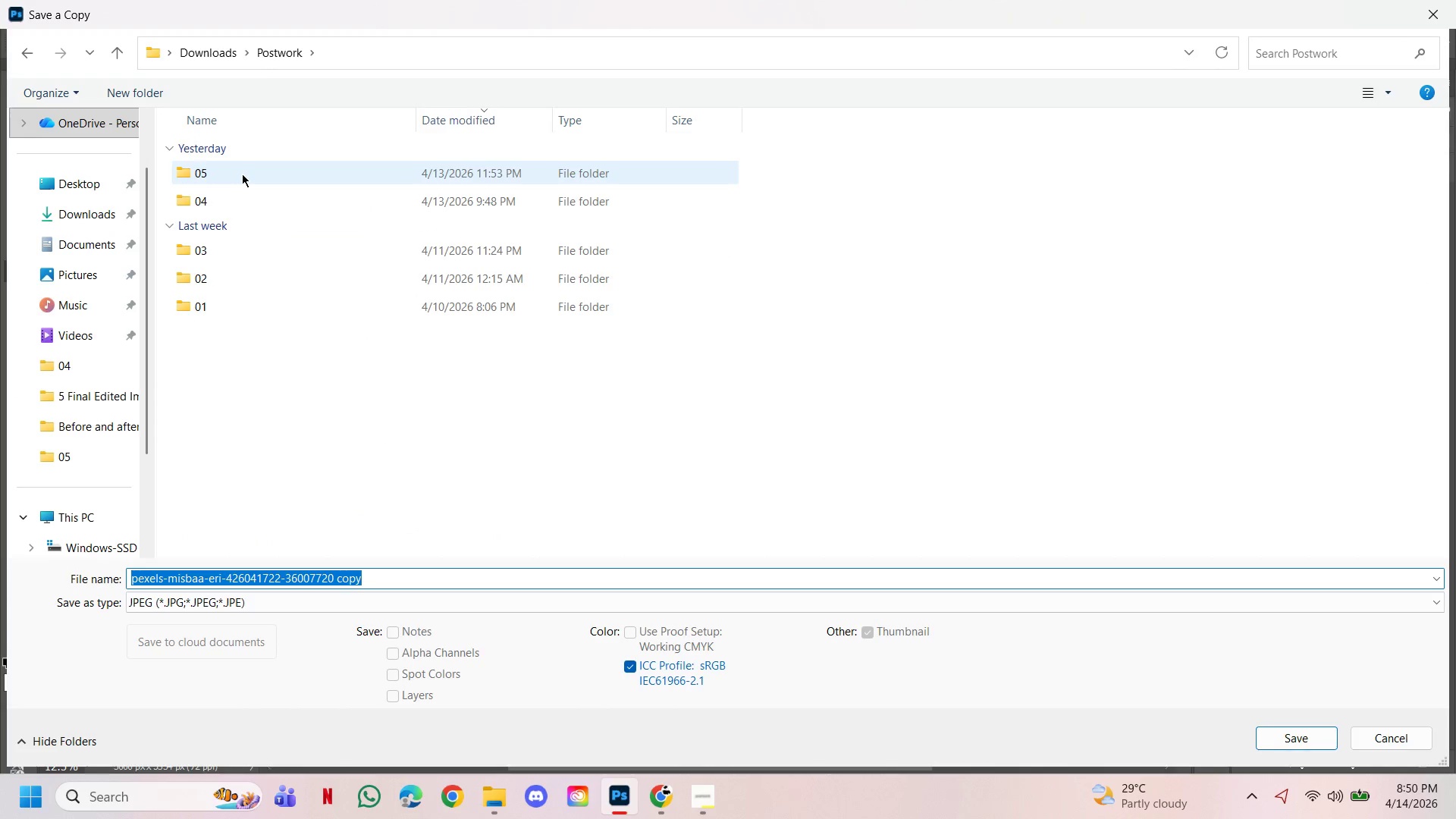 
double_click([242, 174])
 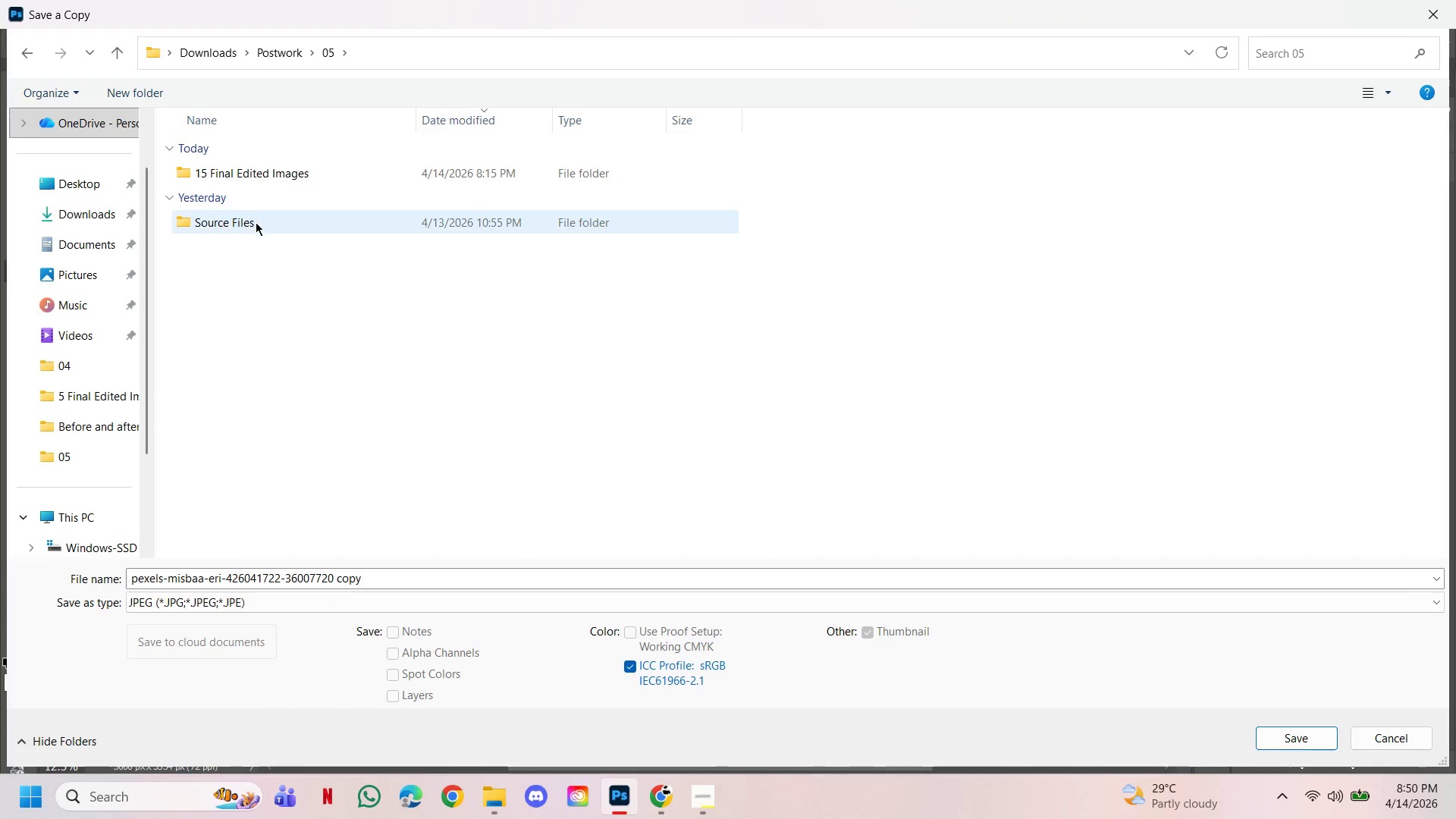 
left_click([256, 225])
 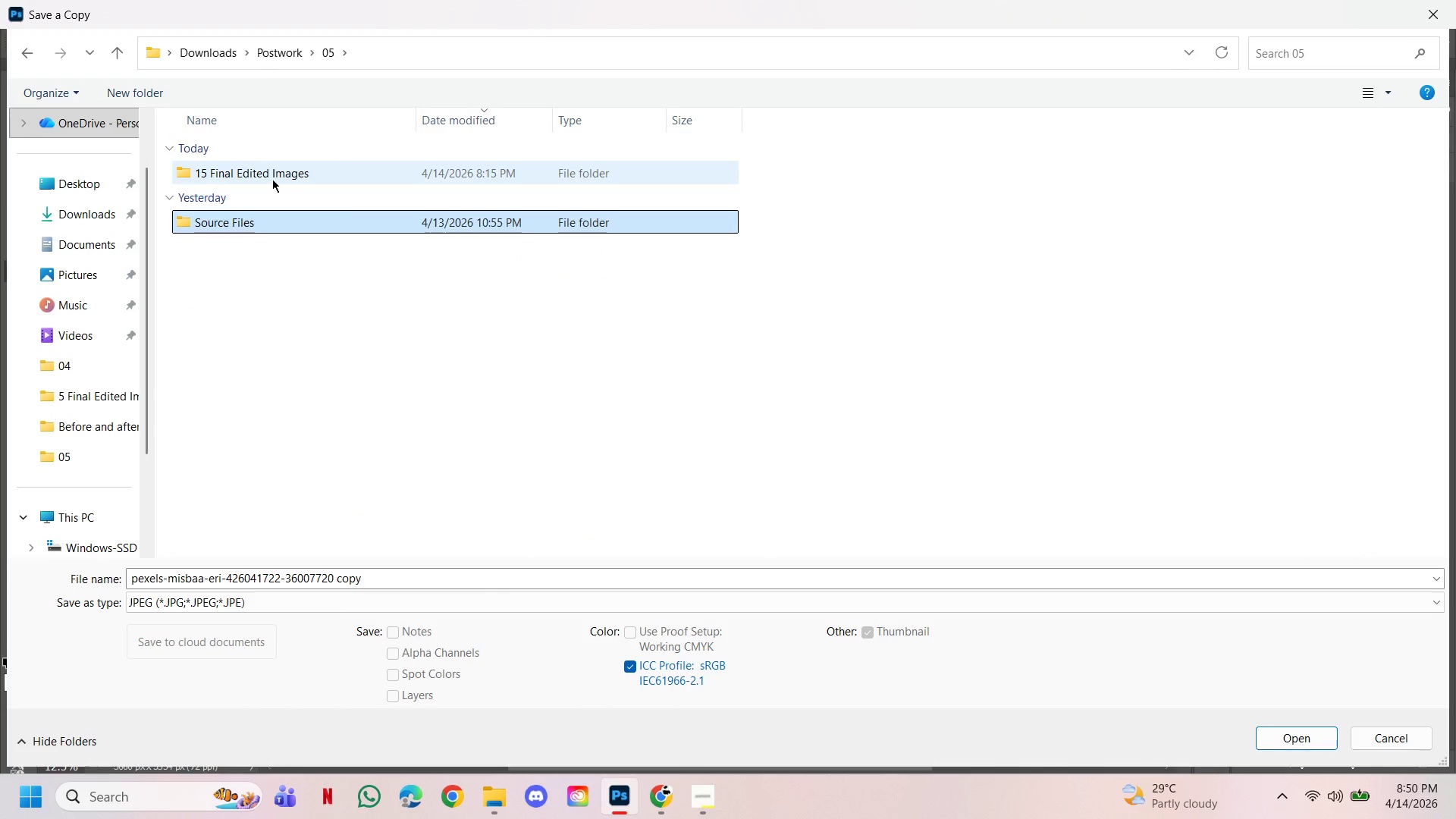 
double_click([272, 179])
 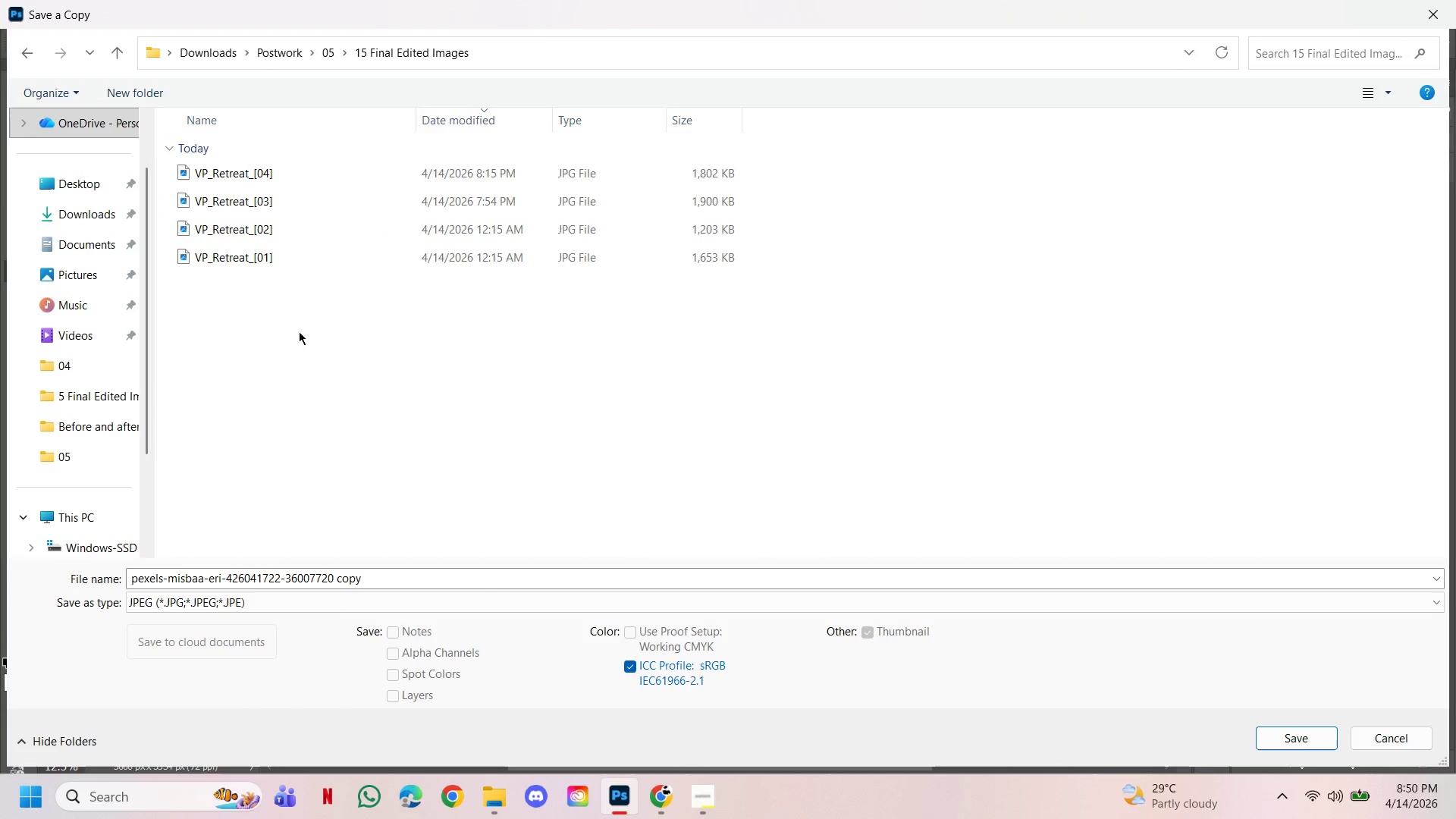 
triple_click([299, 331])
 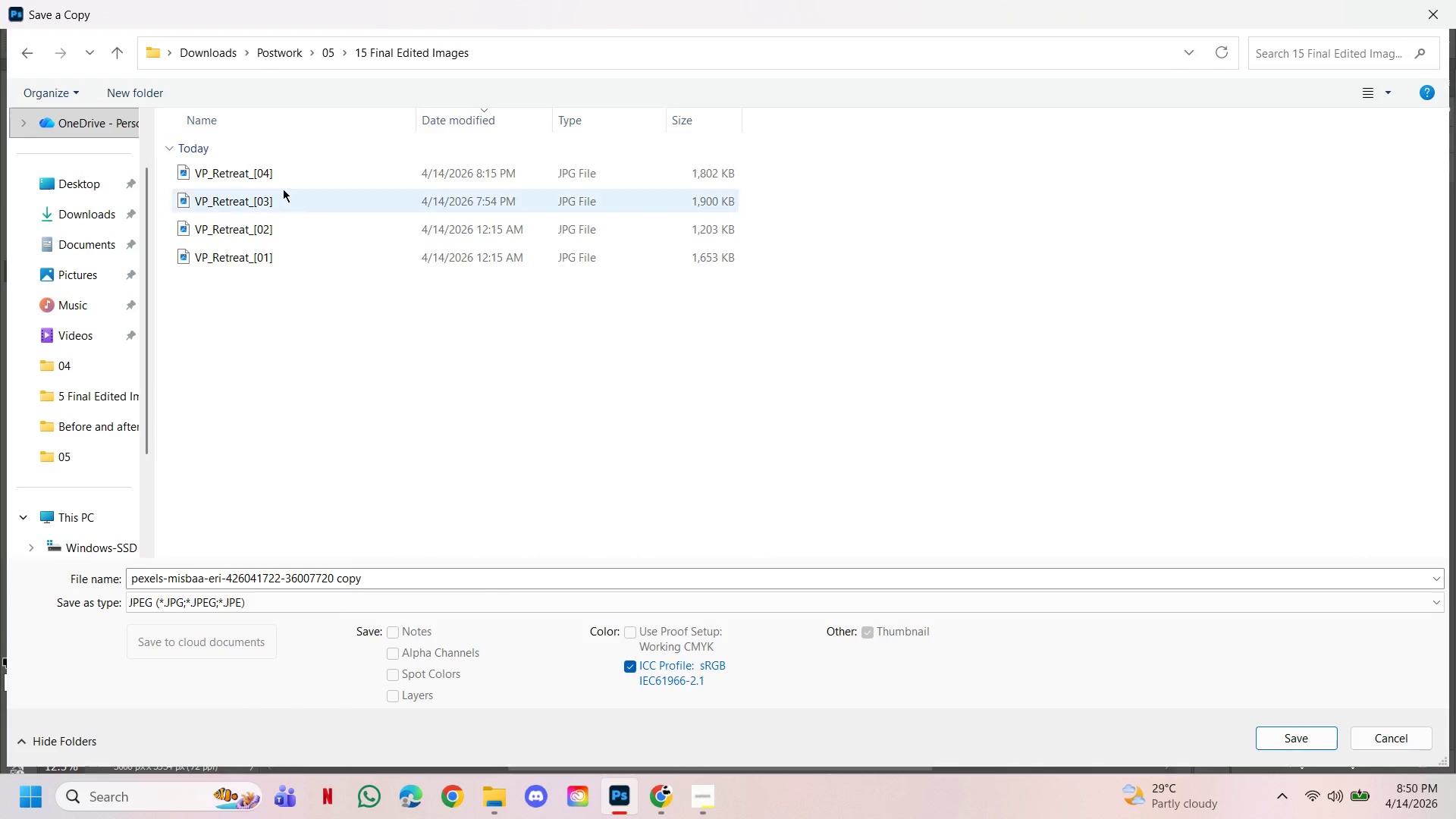 
left_click([281, 179])
 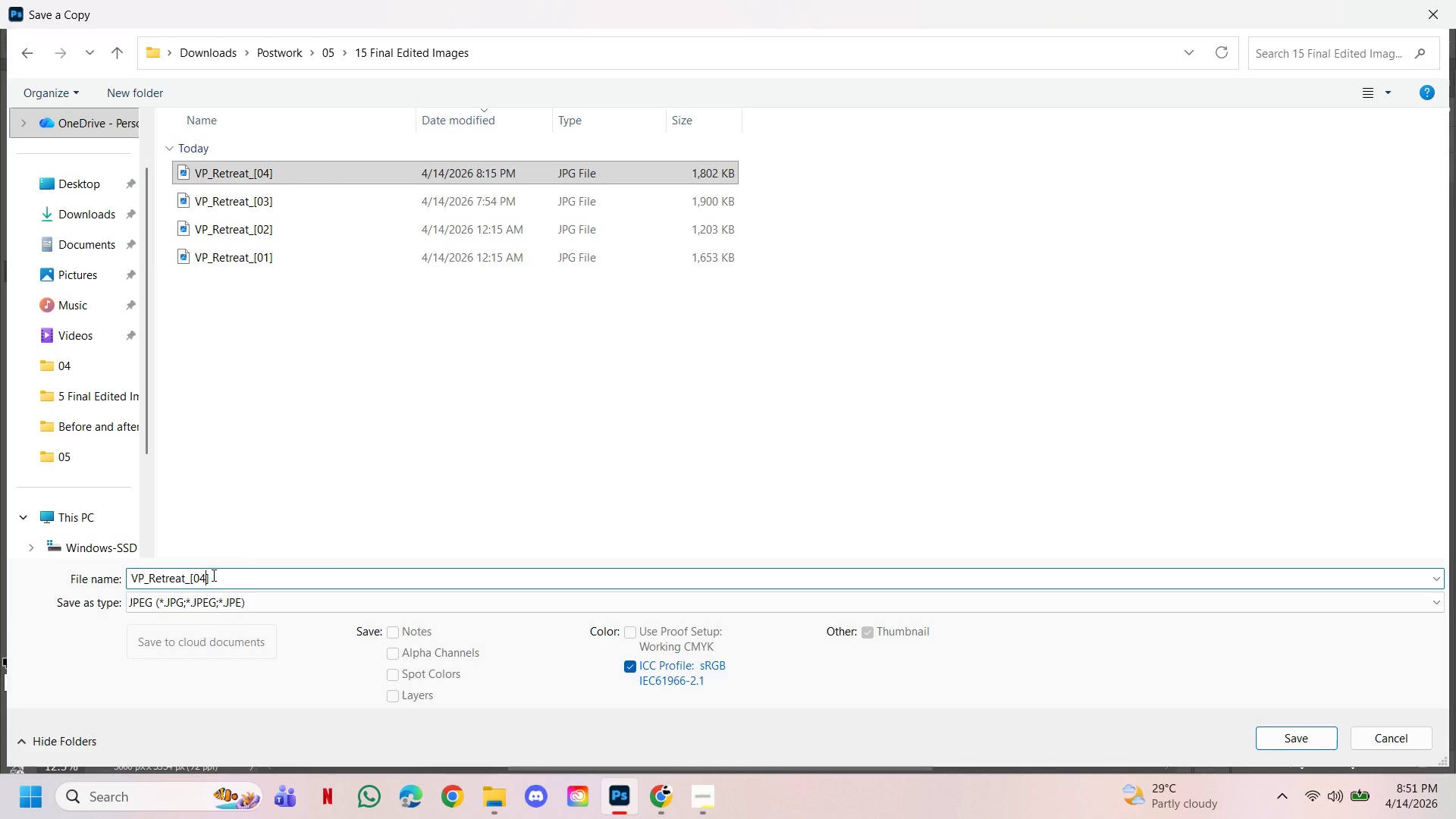 
key(Backspace)
 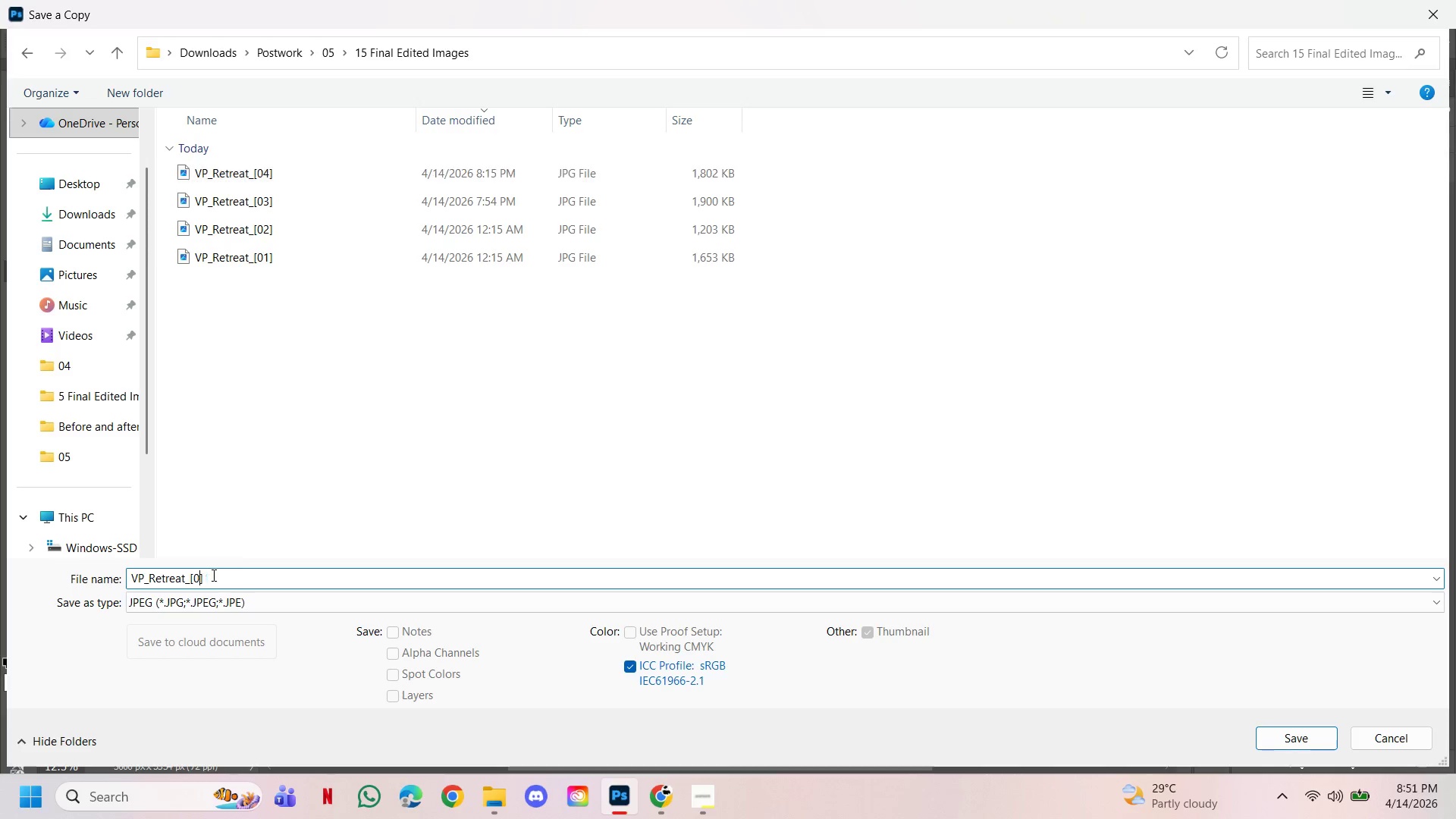 
key(5)
 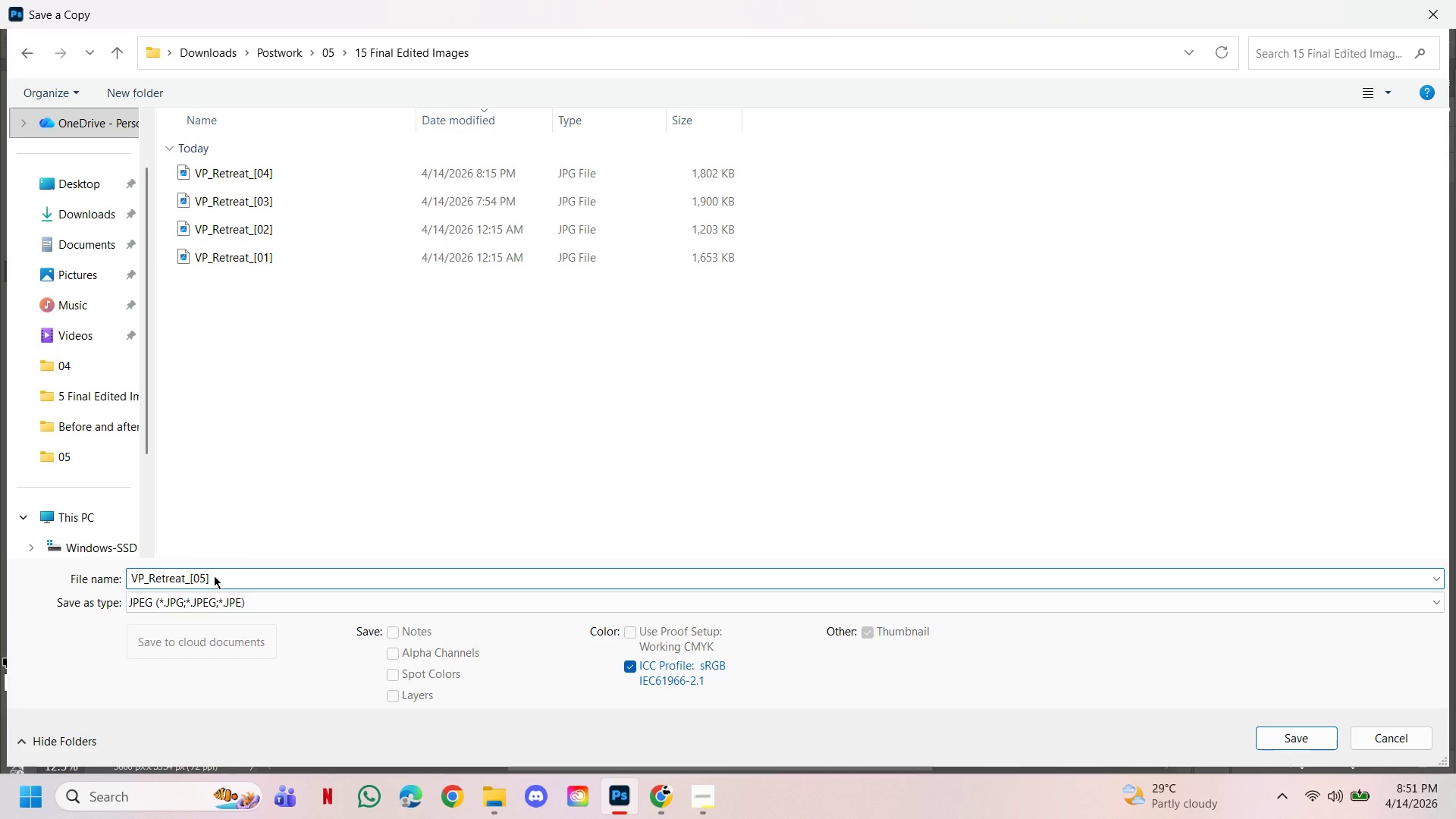 
key(Enter)
 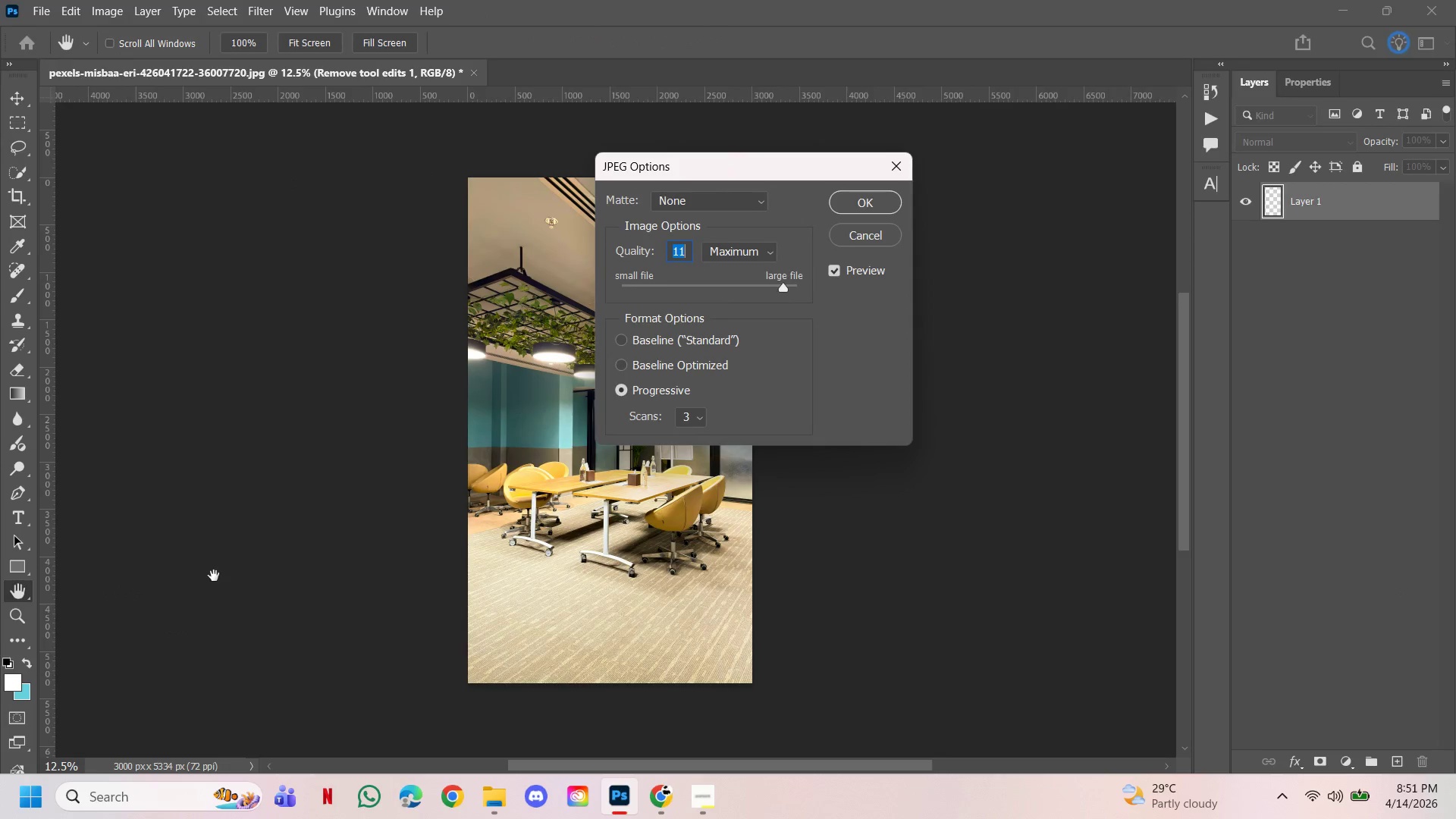 
key(Enter)
 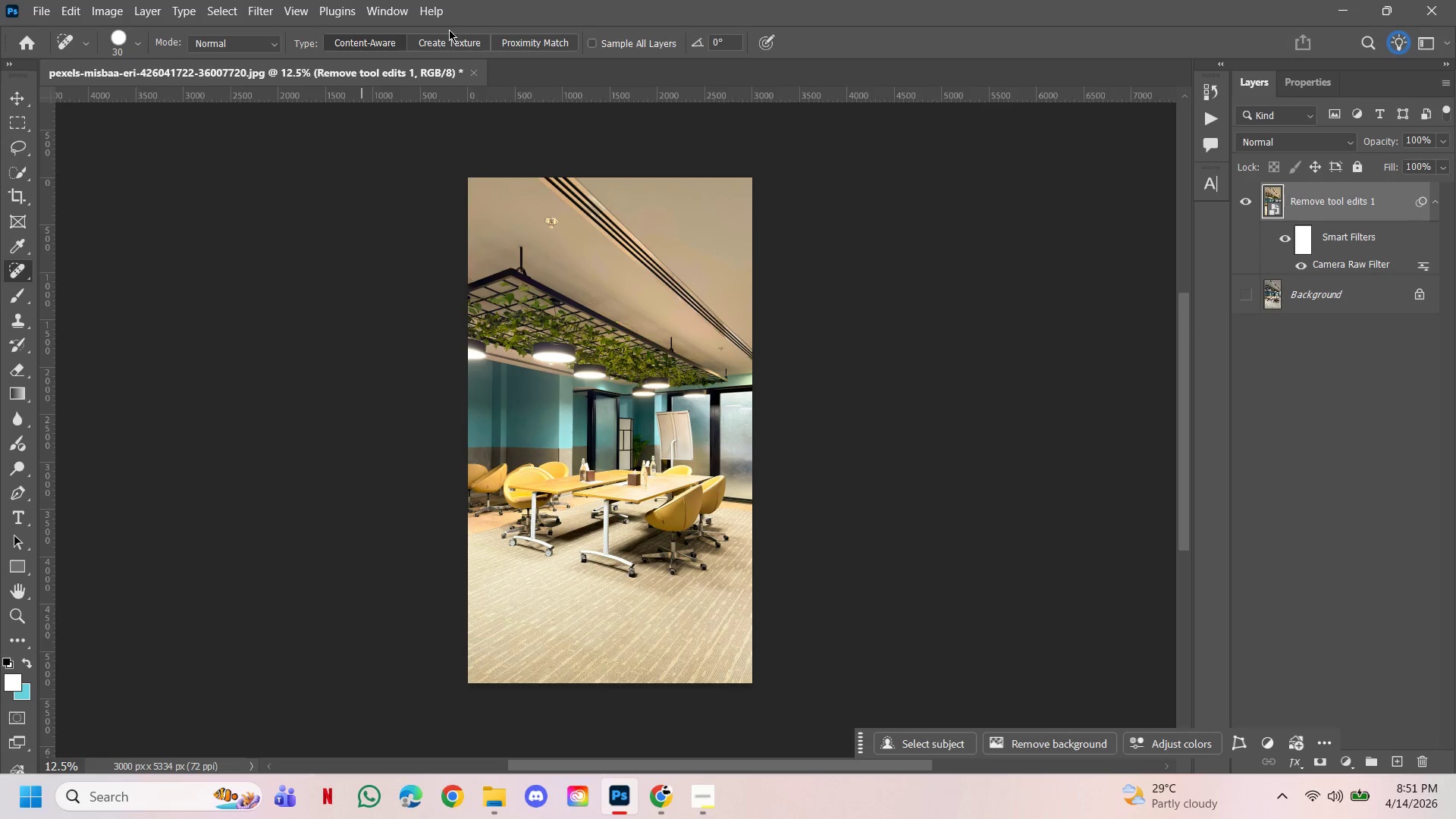 
left_click([479, 76])
 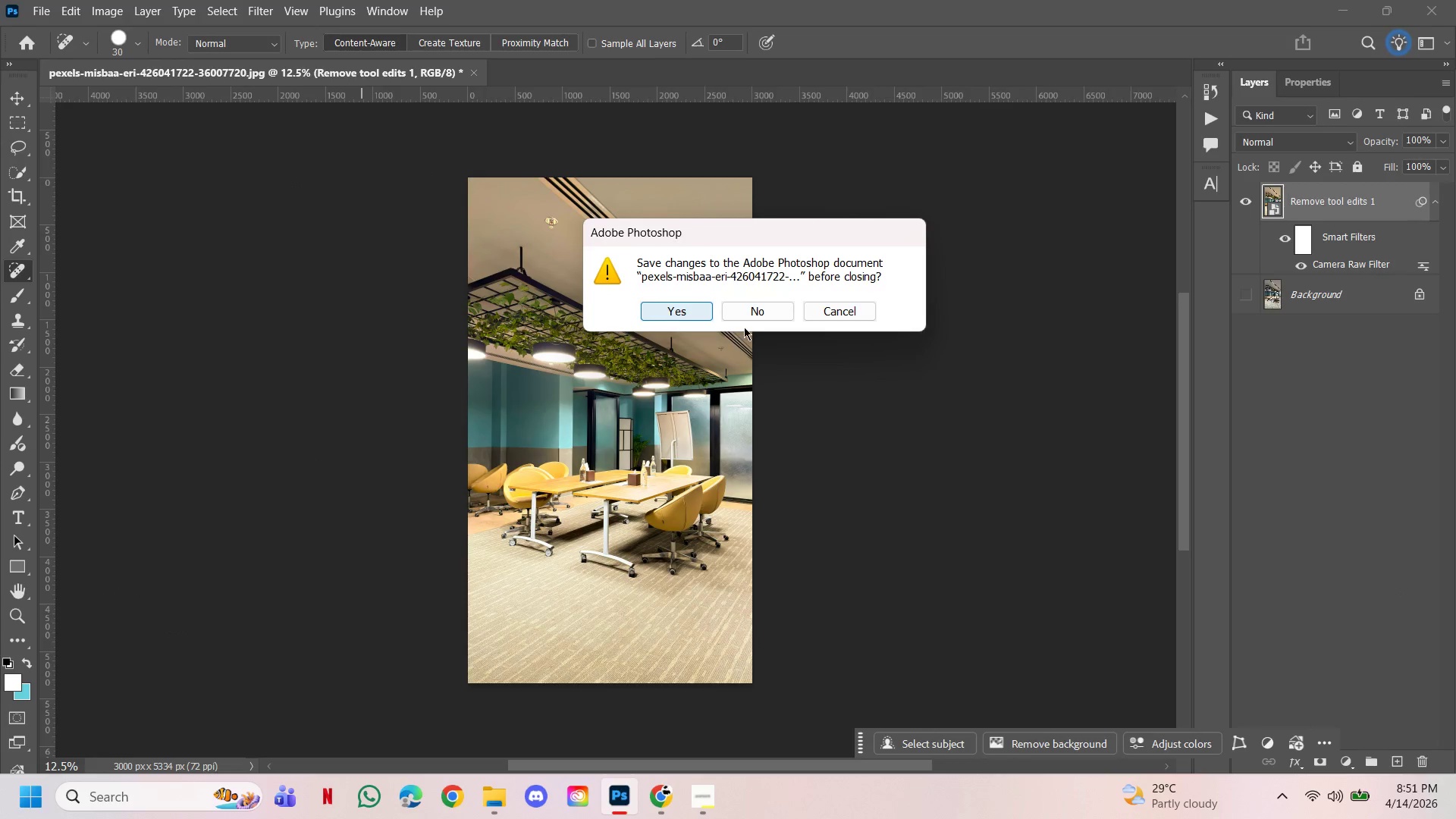 
left_click([745, 319])
 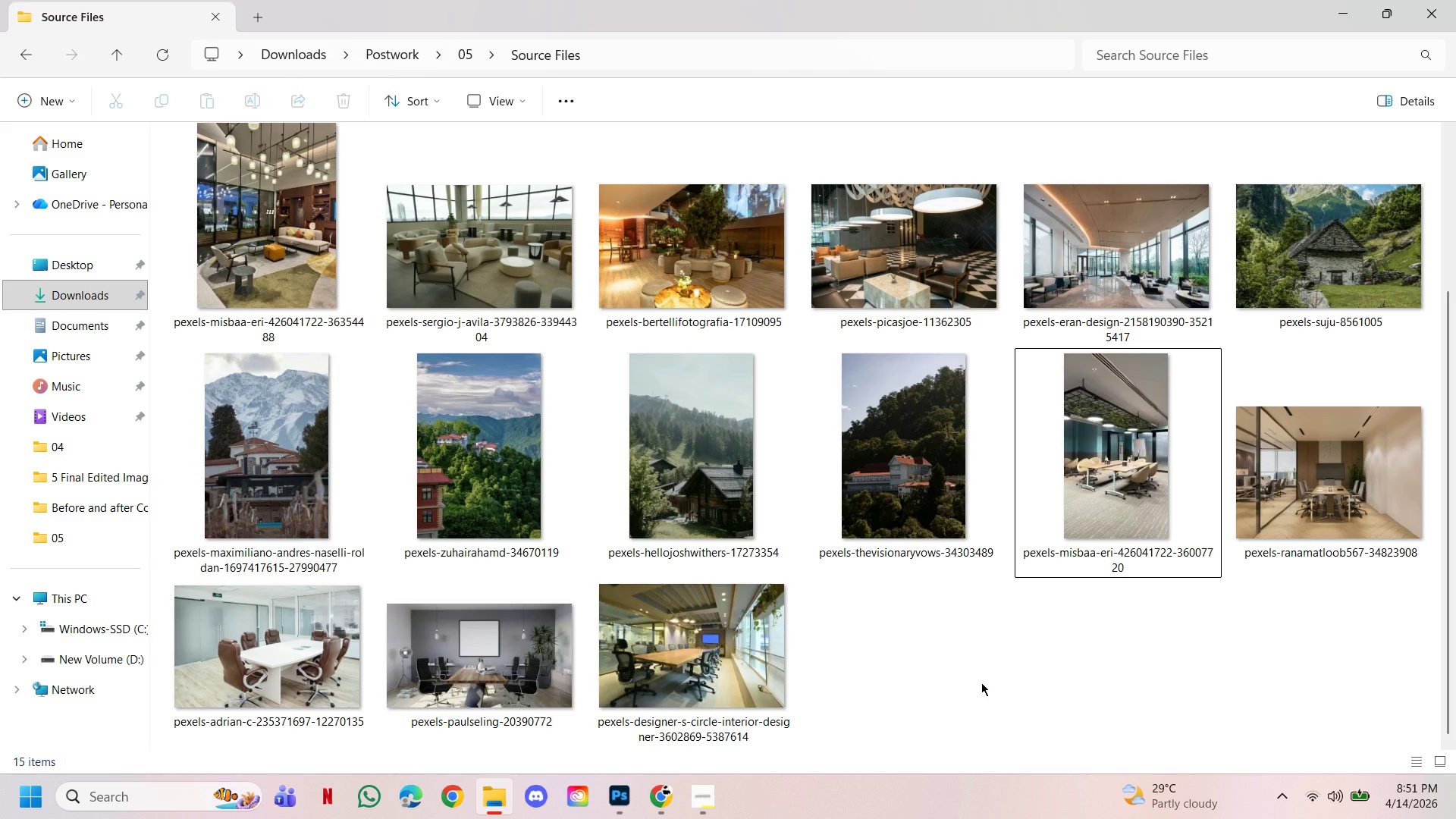 
wait(6.08)
 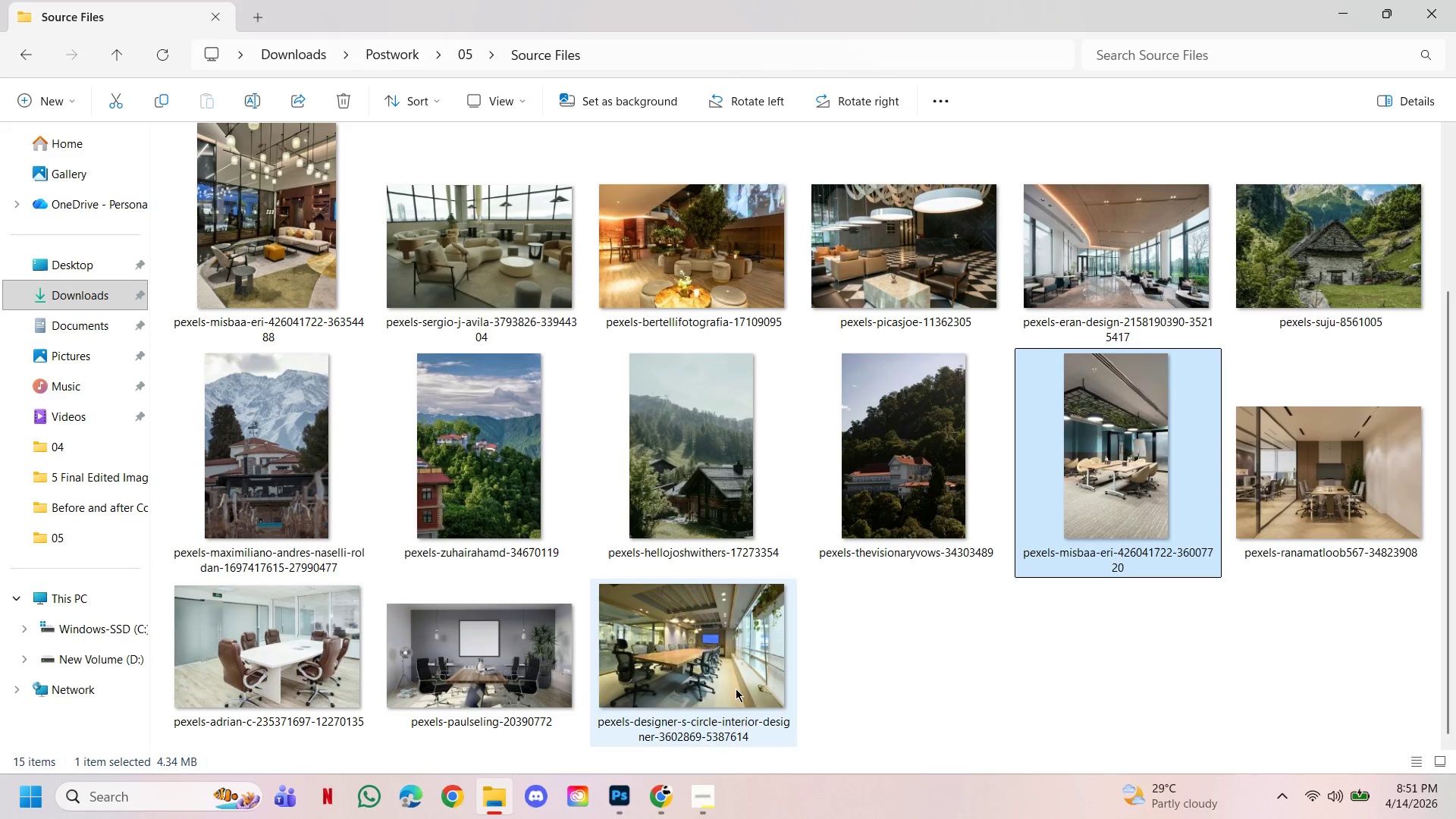 
scroll: coordinate [981, 682], scroll_direction: up, amount: 1.0
 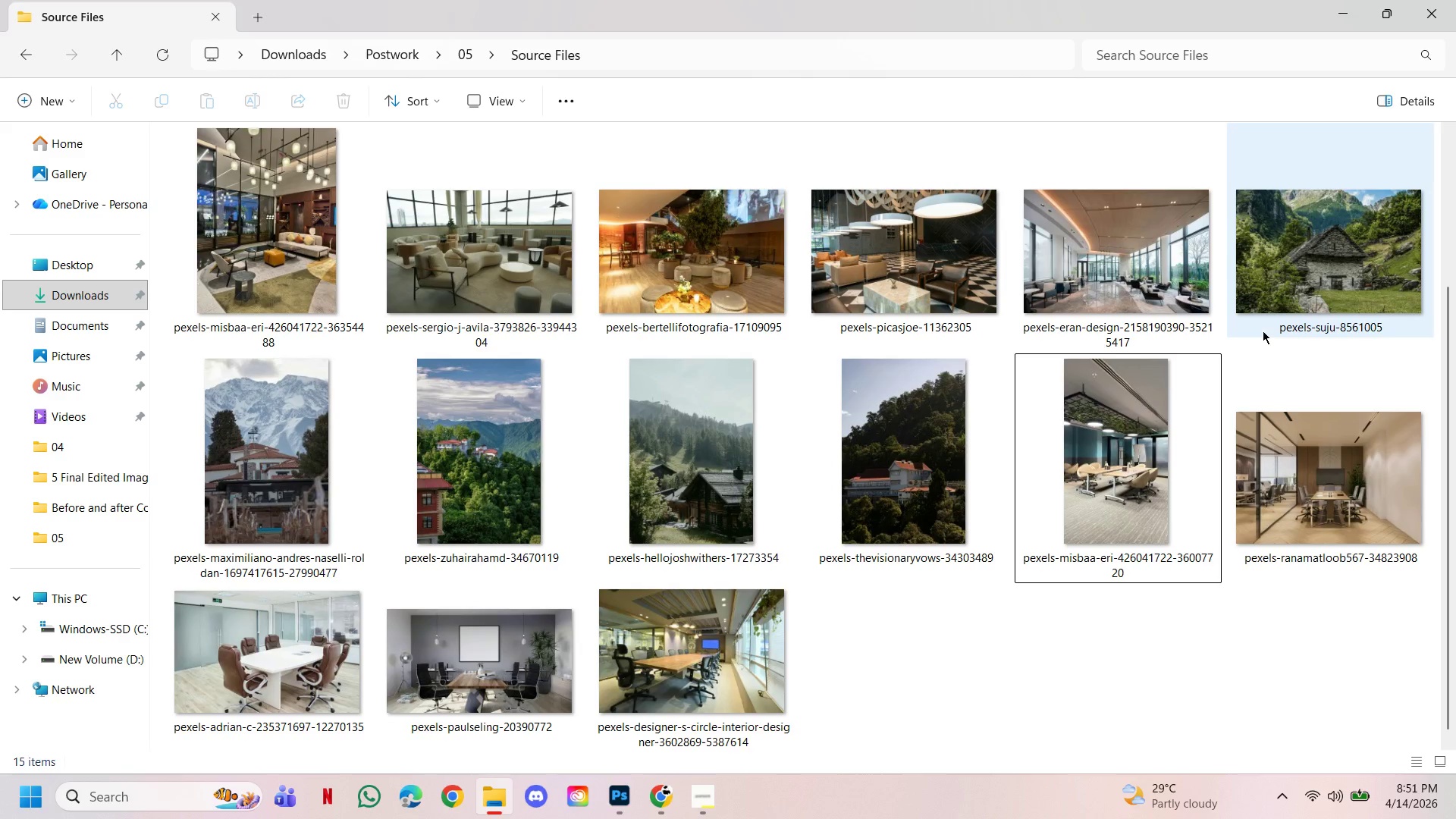 
left_click_drag(start_coordinate=[1276, 265], to_coordinate=[622, 209])
 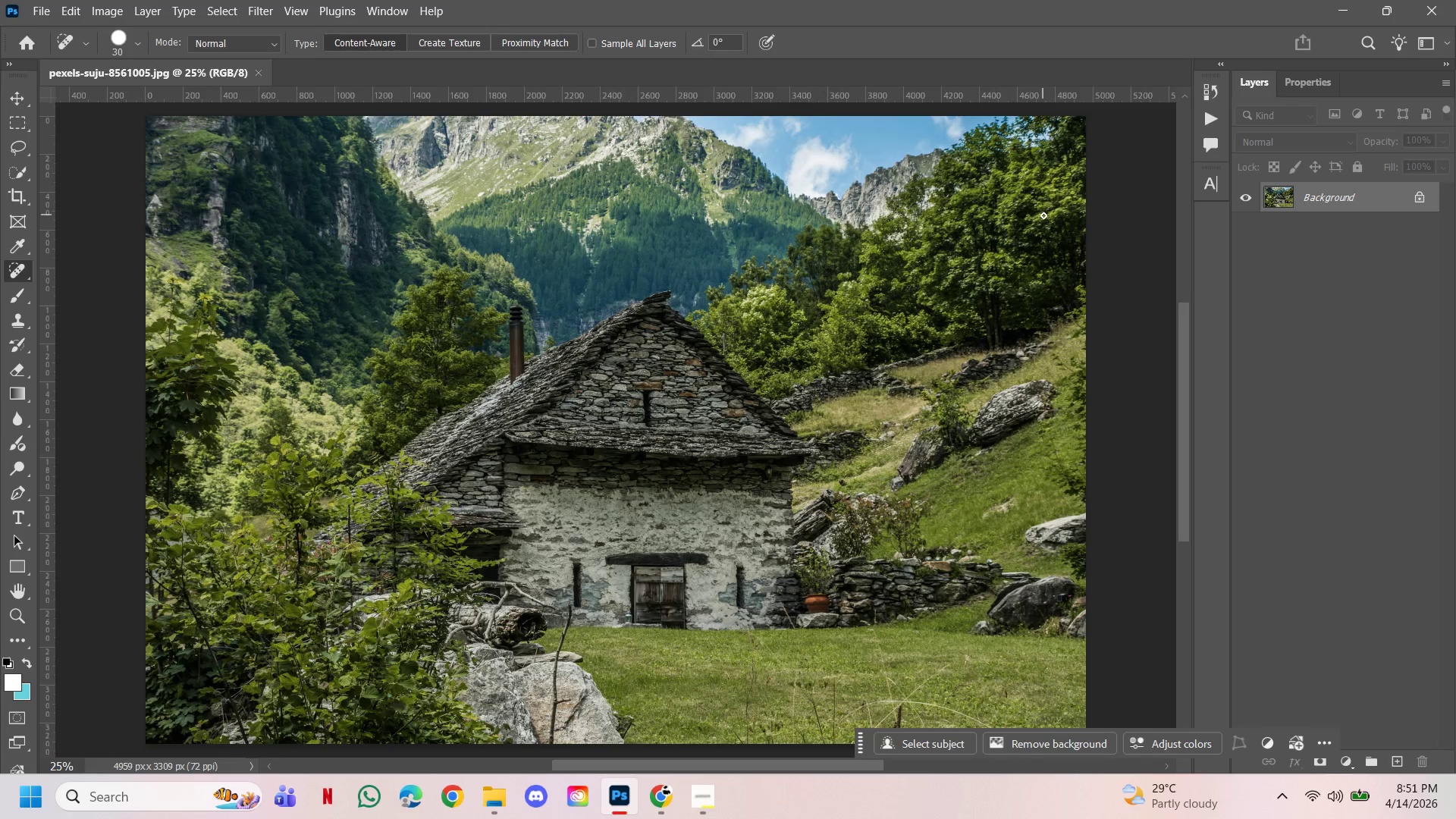 
wait(5.09)
 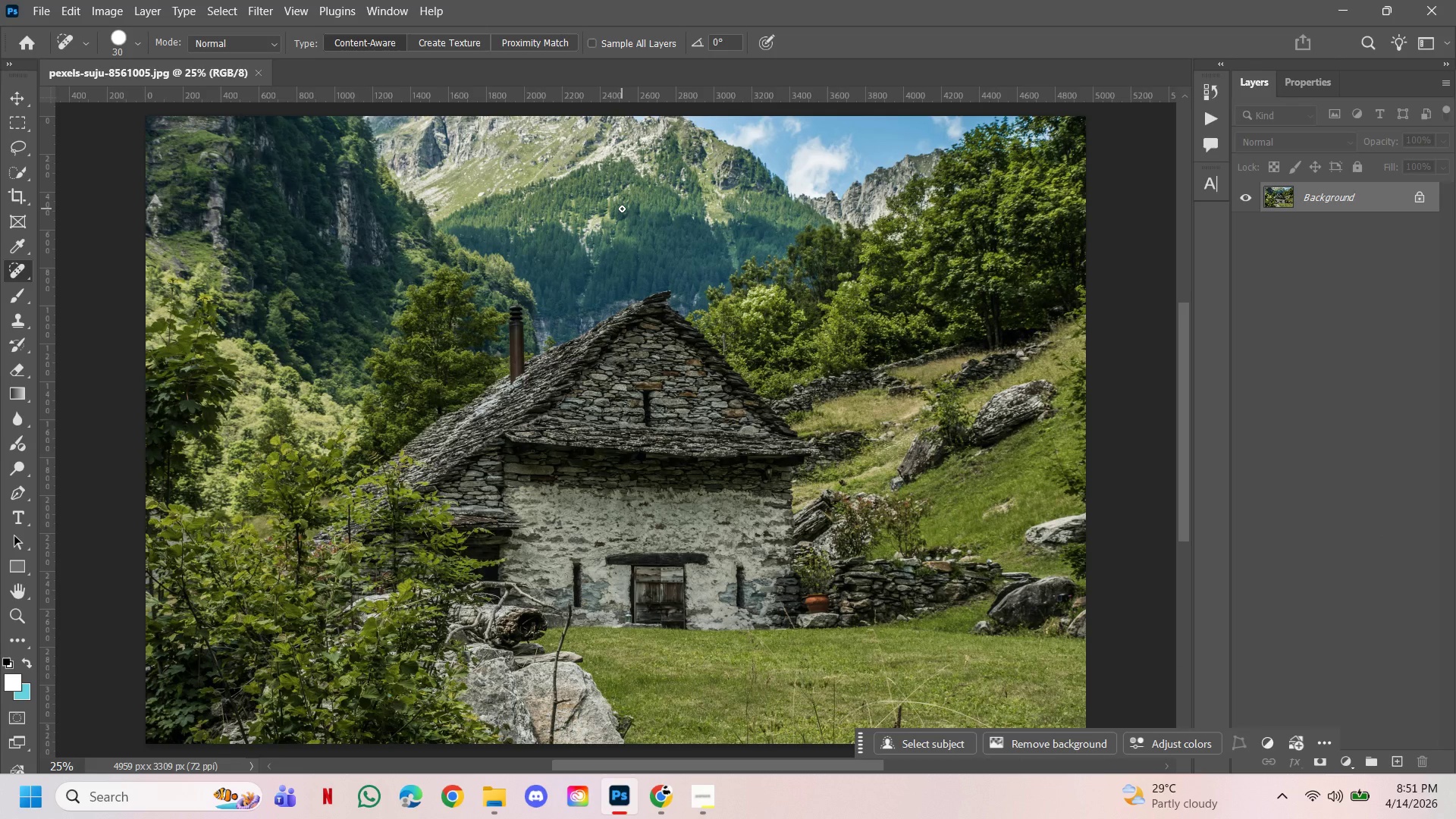 
key(Control+J)
 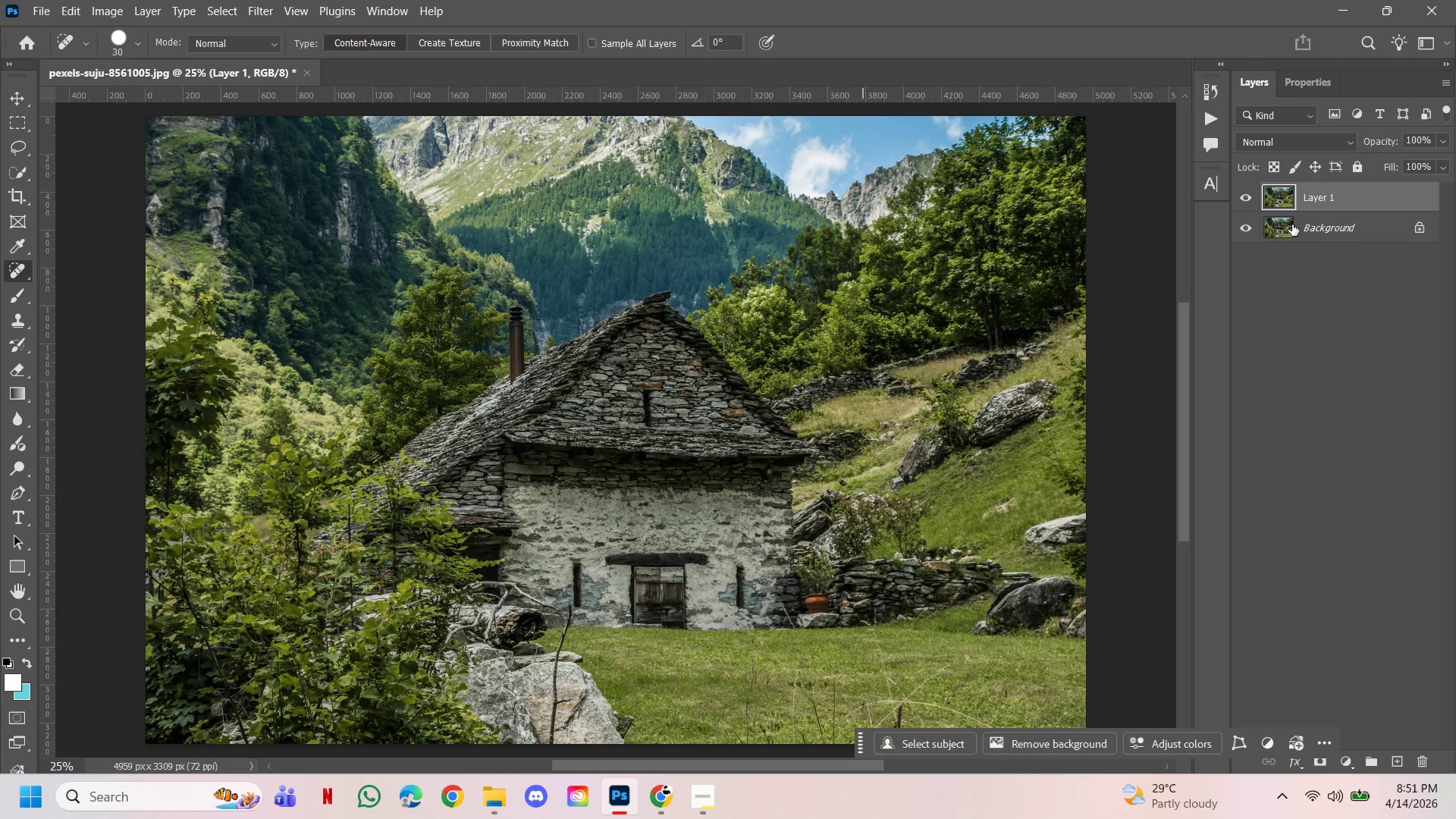 
left_click([1256, 231])
 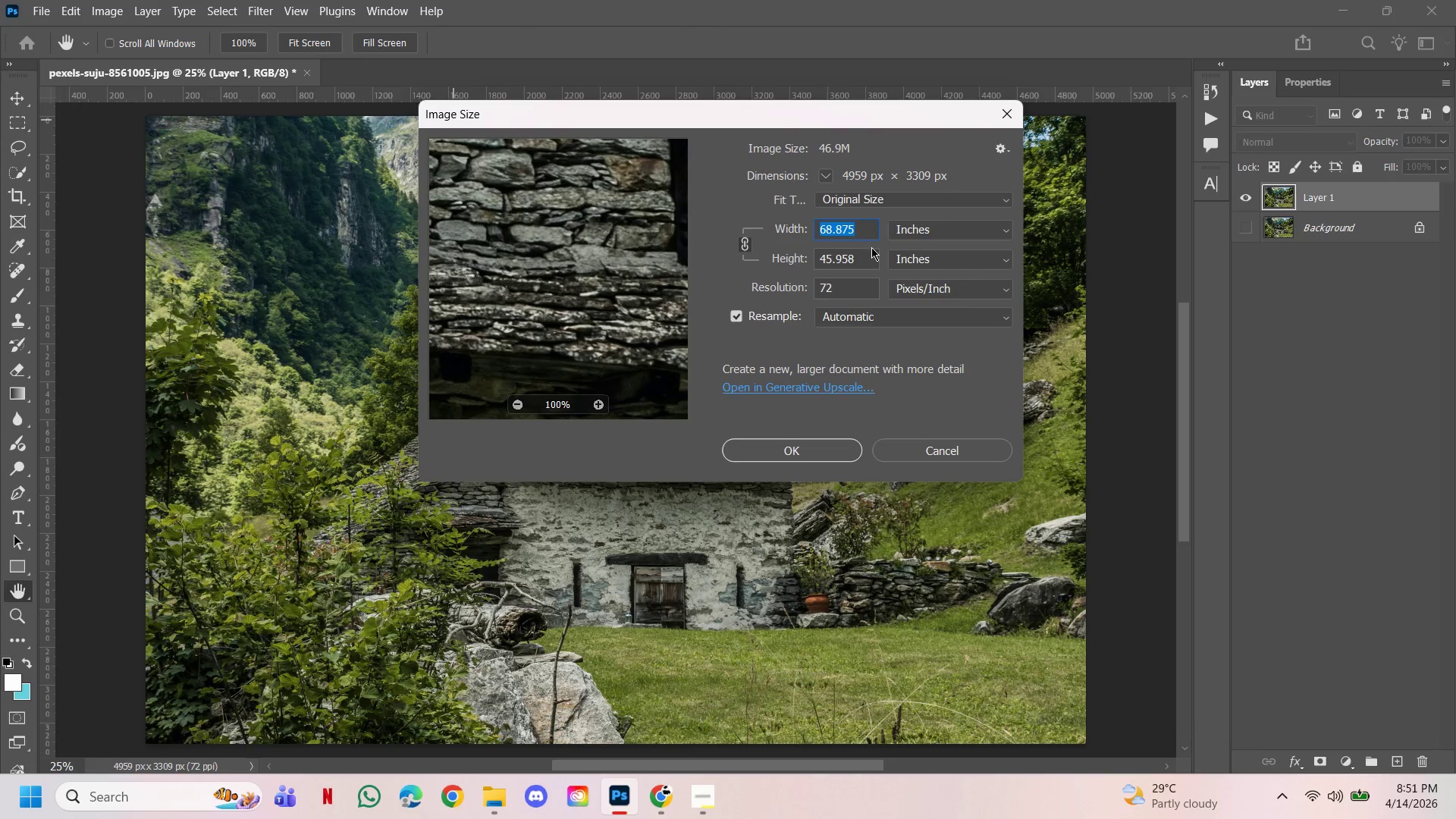 
wait(5.23)
 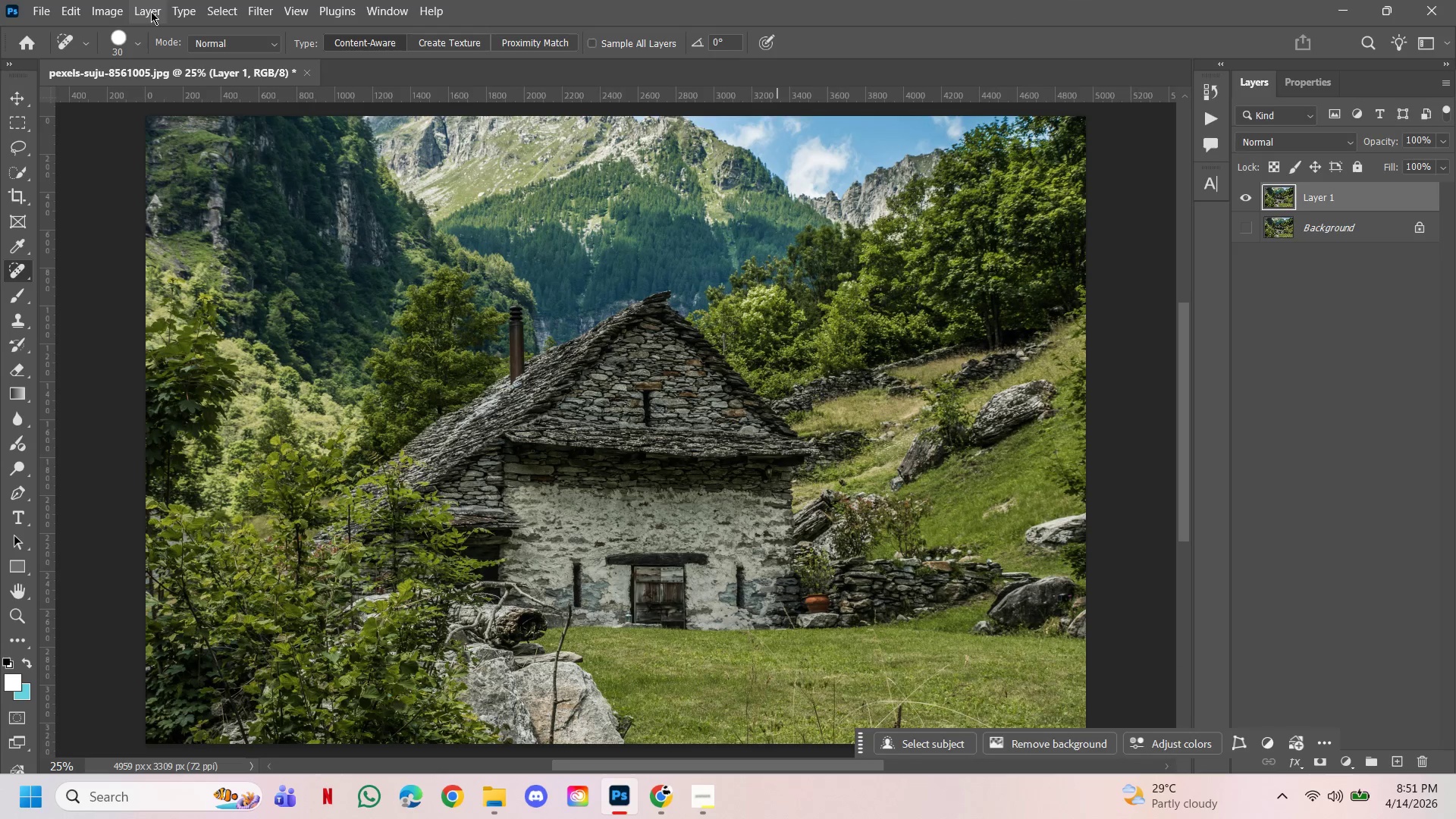 
type(41.67)
 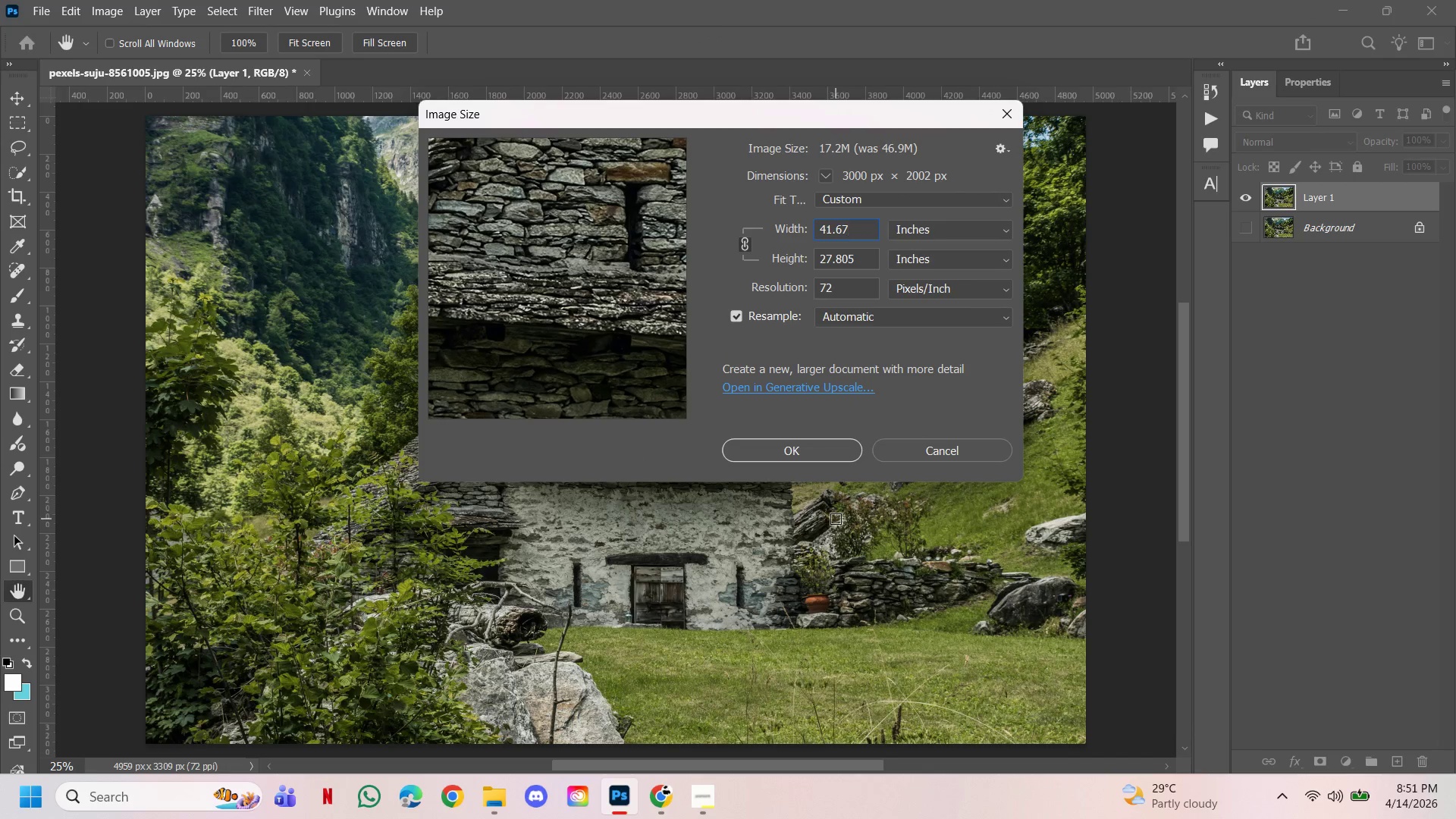 
left_click([838, 453])
 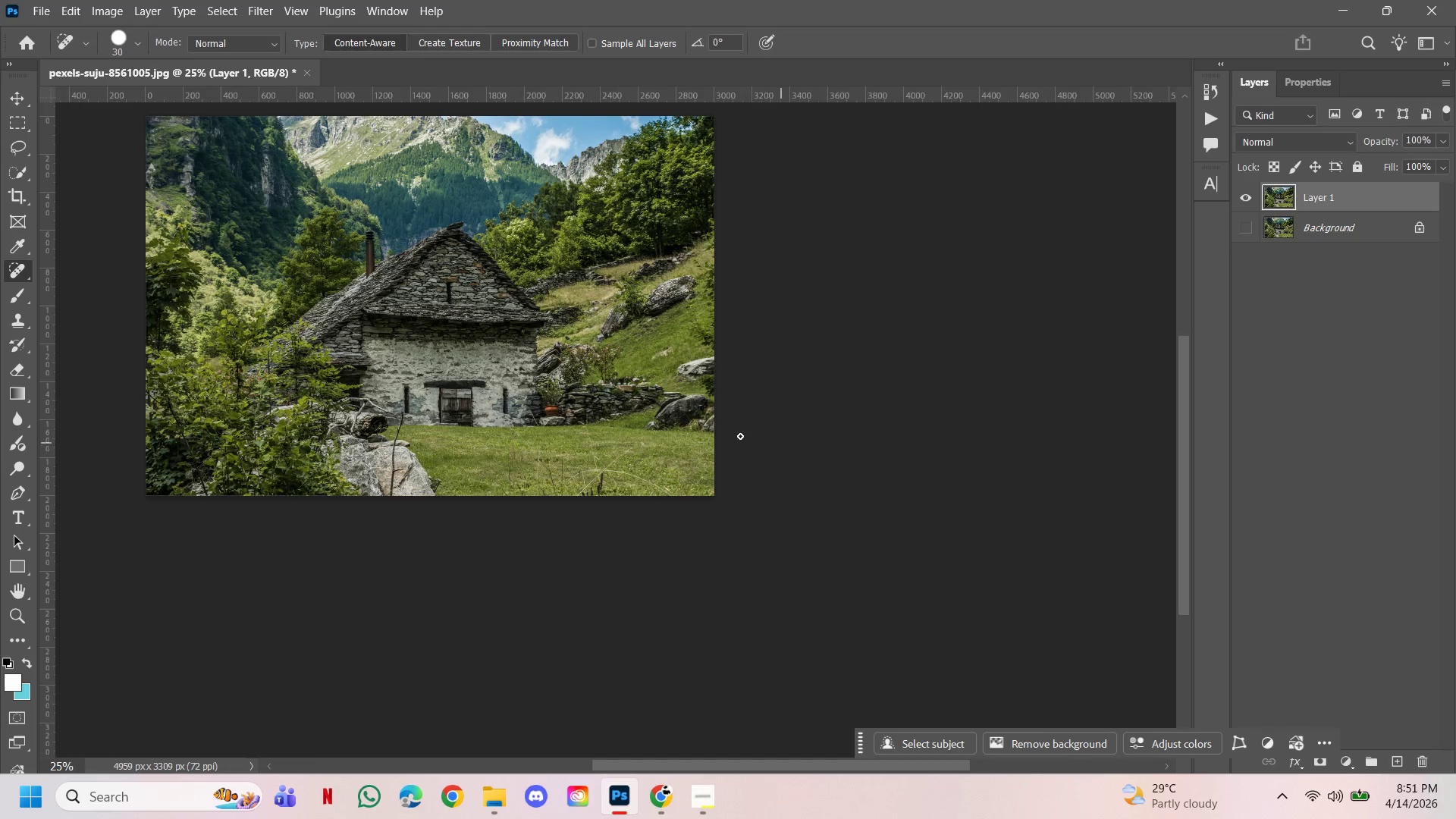 
hold_key(key=Space, duration=2.77)
 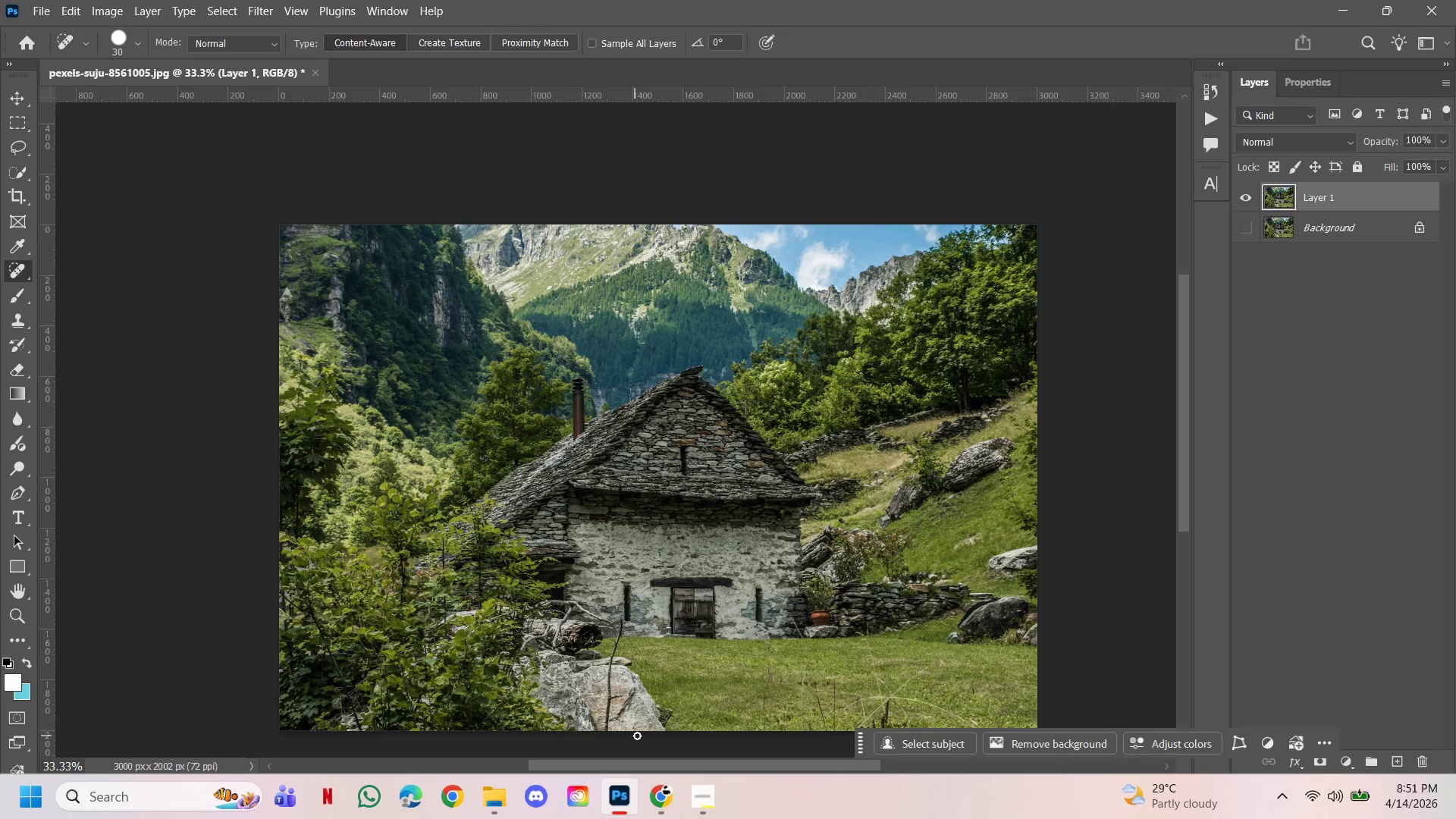 
left_click_drag(start_coordinate=[534, 347], to_coordinate=[720, 504])
 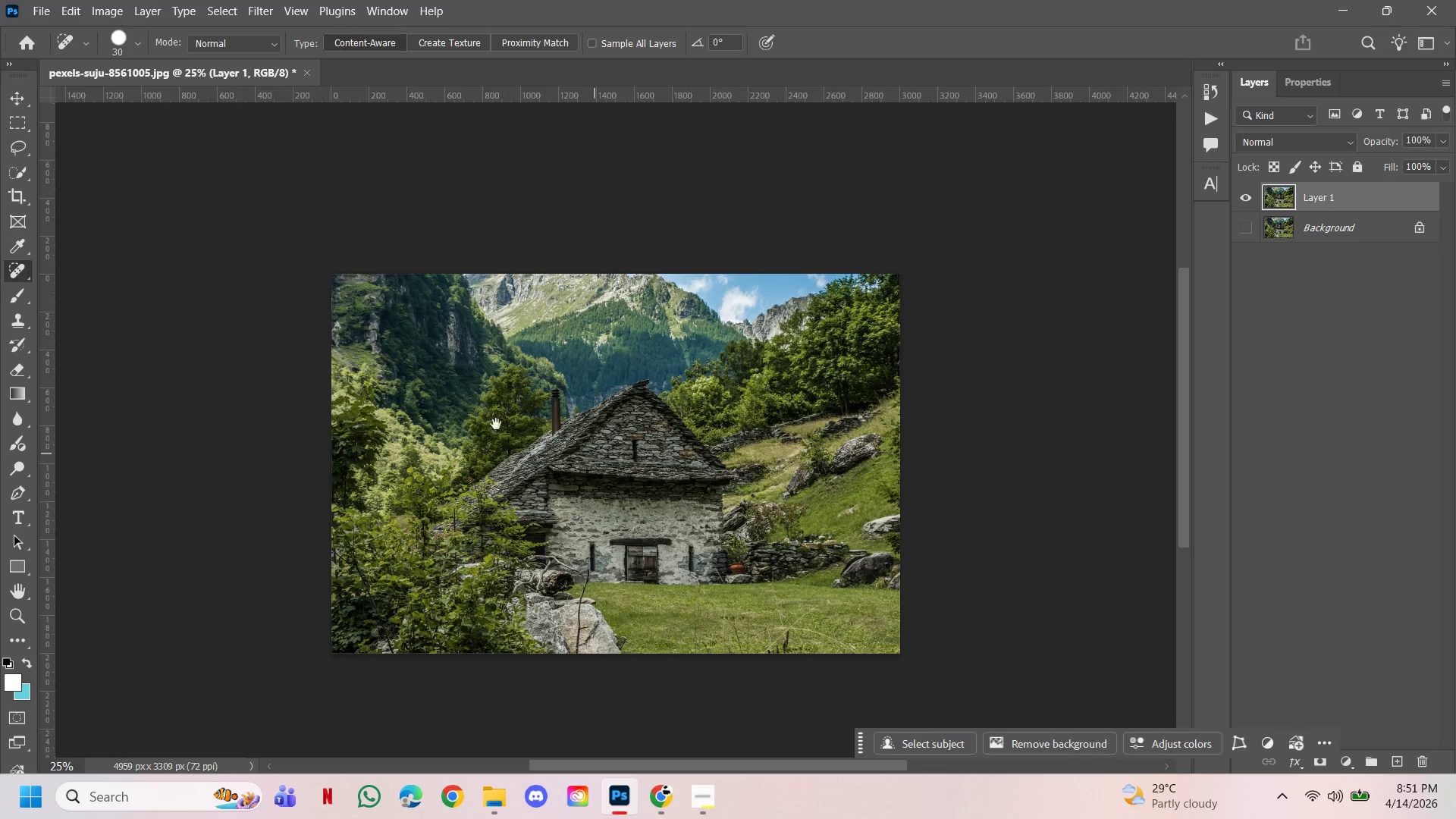 
hold_key(key=ControlLeft, duration=1.76)
left_click([489, 421])
 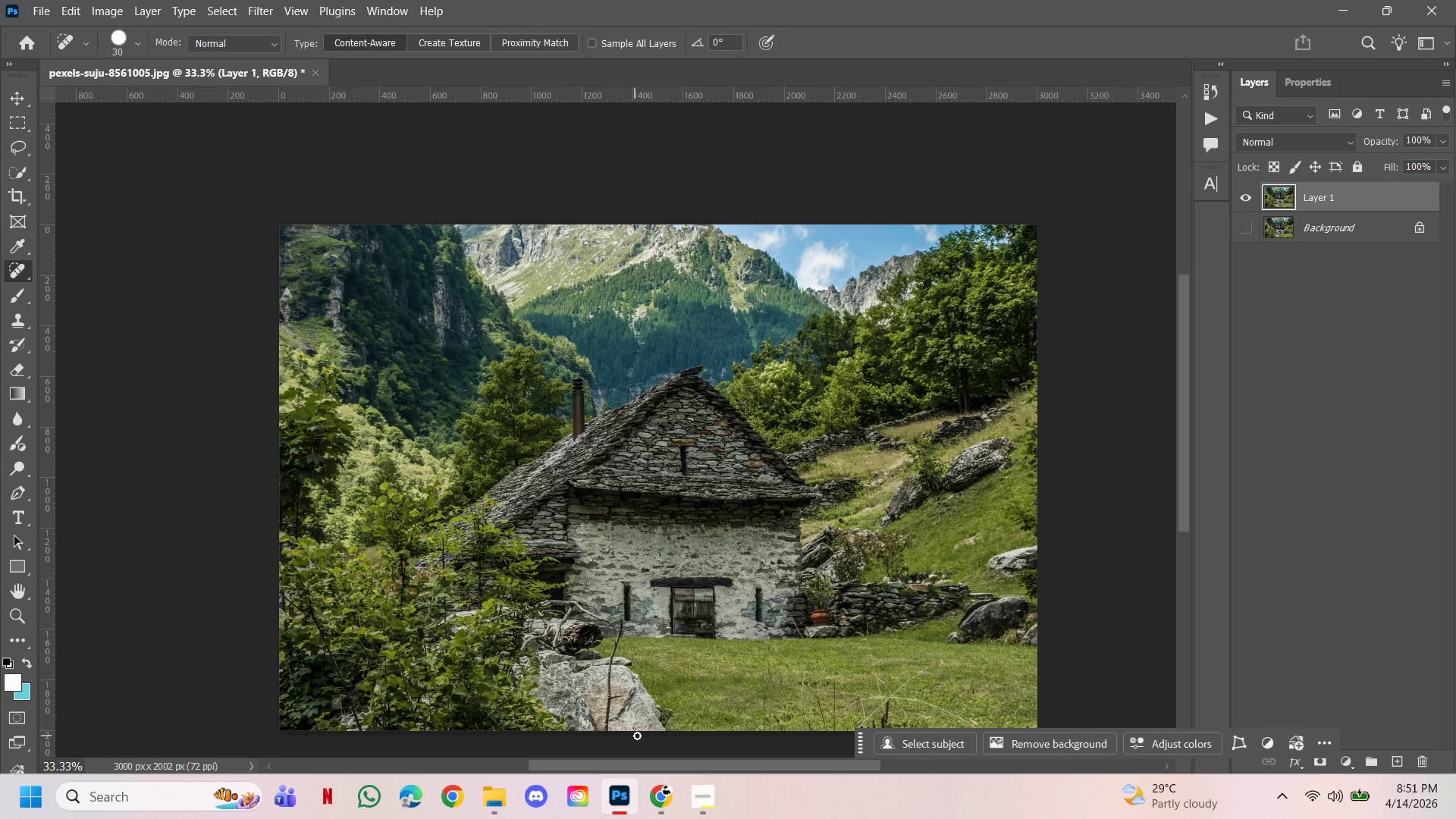 
hold_key(key=ControlLeft, duration=1.05)
 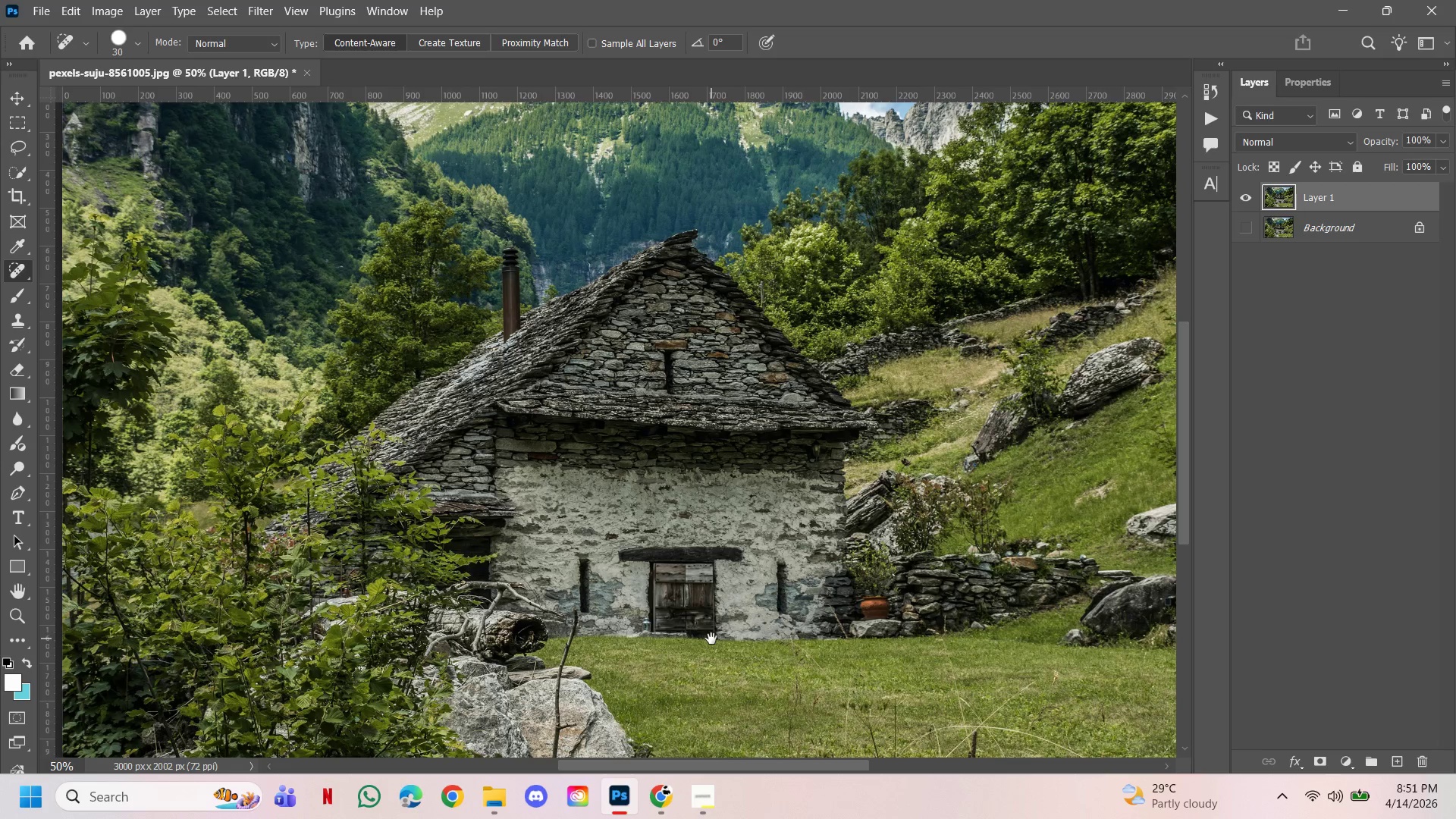 
hold_key(key=Space, duration=1.5)
 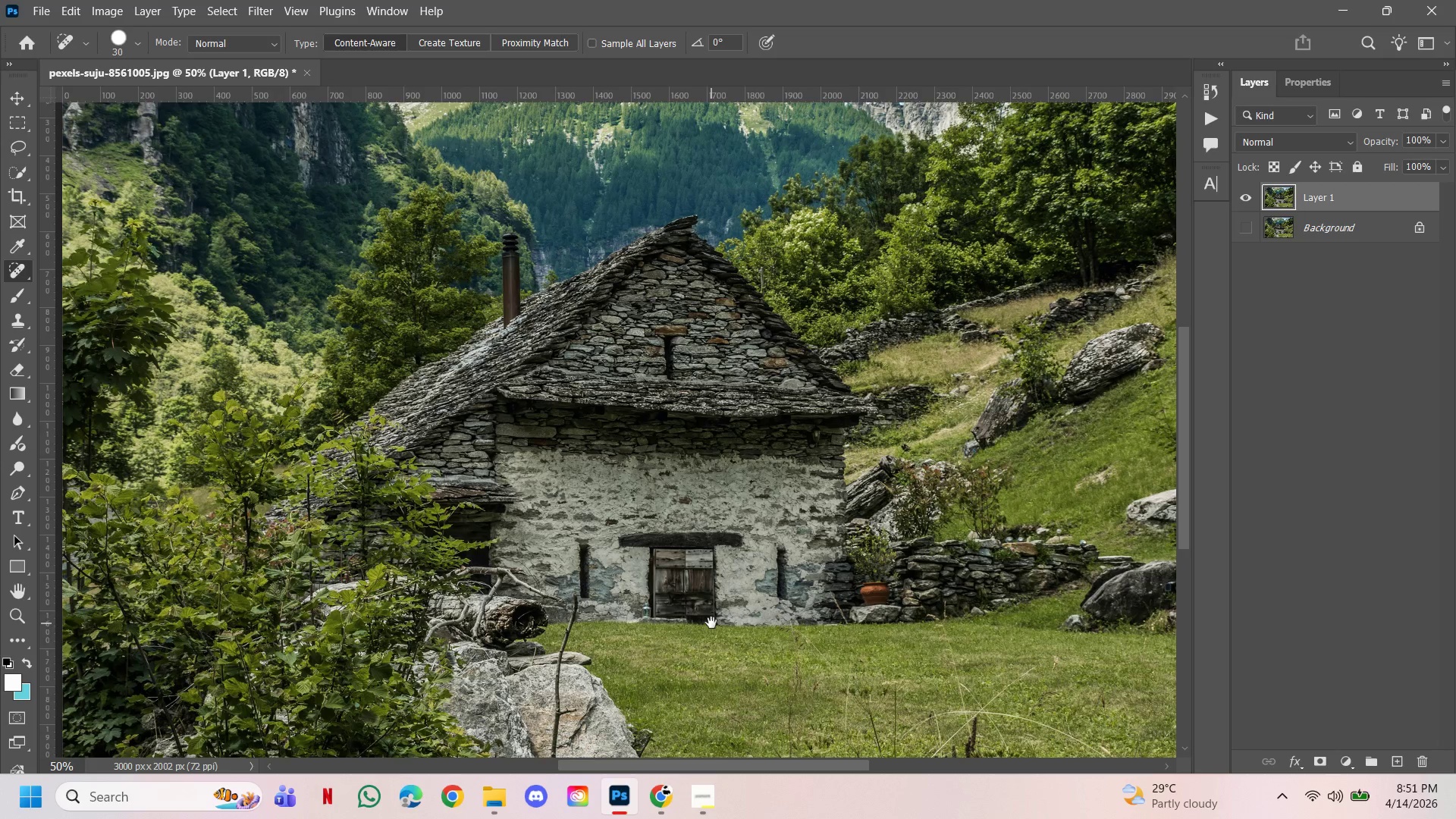 
left_click([711, 639])
 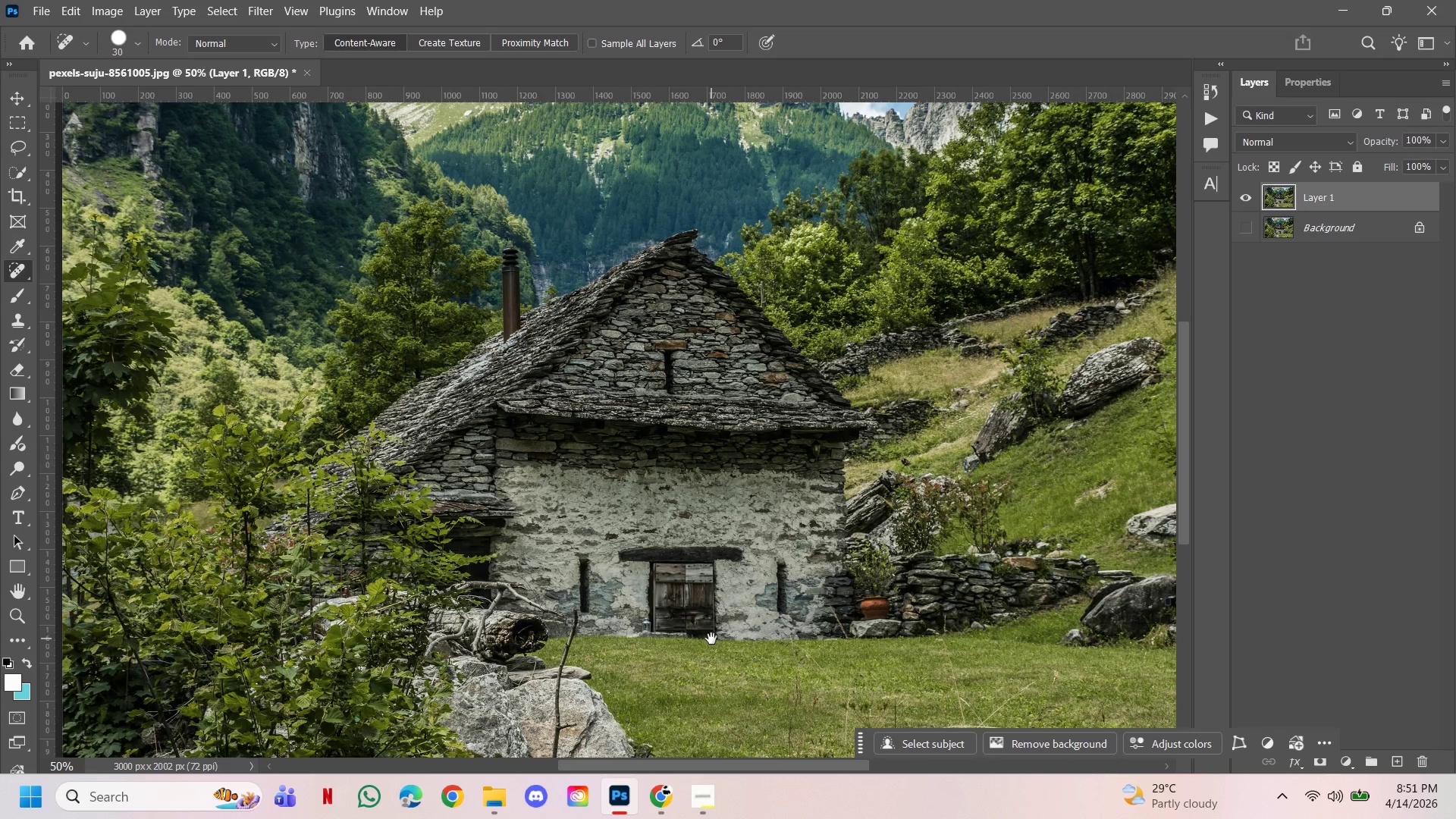 
hold_key(key=Space, duration=1.52)
 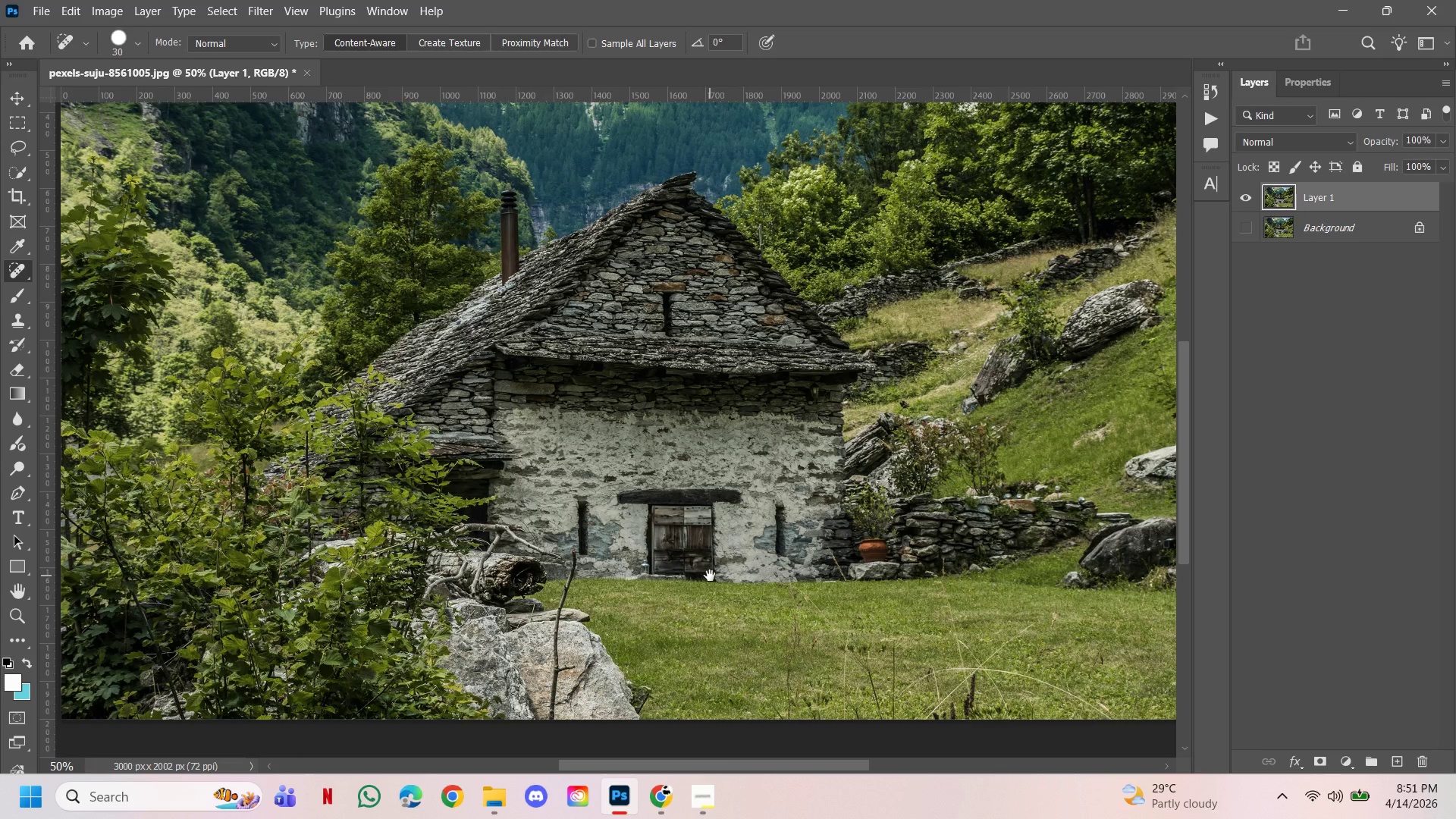 
left_click_drag(start_coordinate=[711, 639], to_coordinate=[710, 614])
 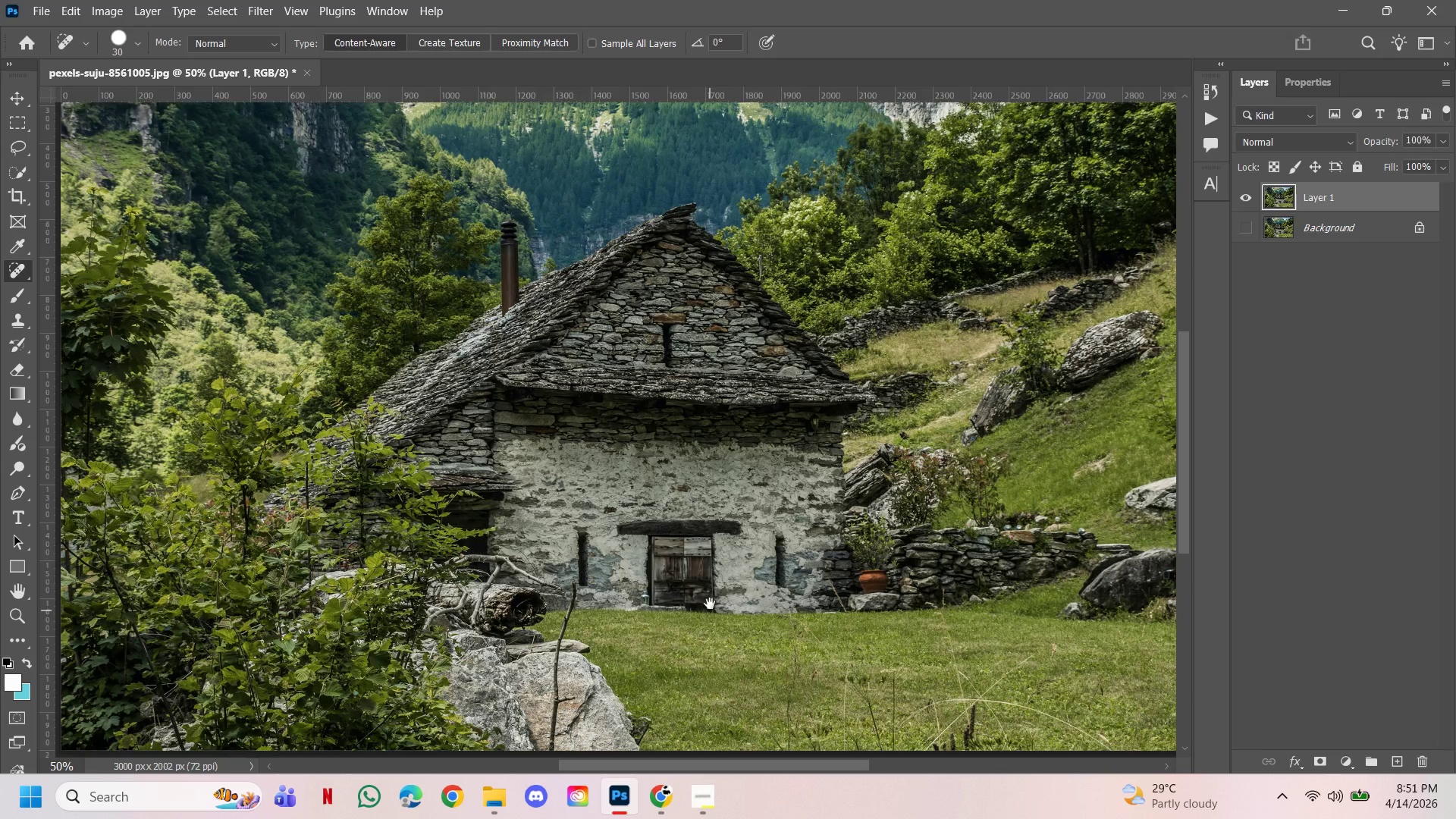 
left_click_drag(start_coordinate=[710, 613], to_coordinate=[710, 595])
 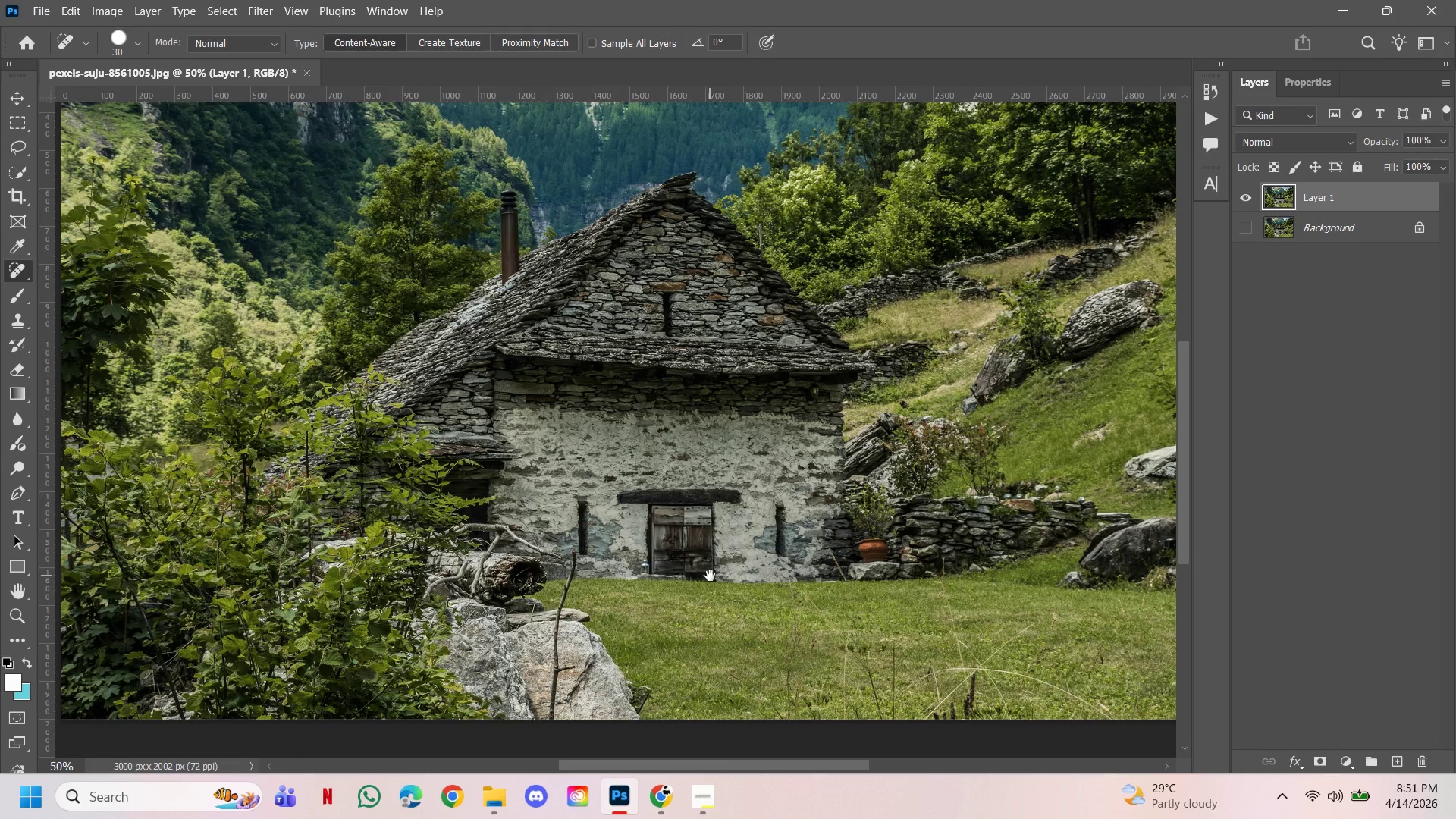 
hold_key(key=Space, duration=1.52)
 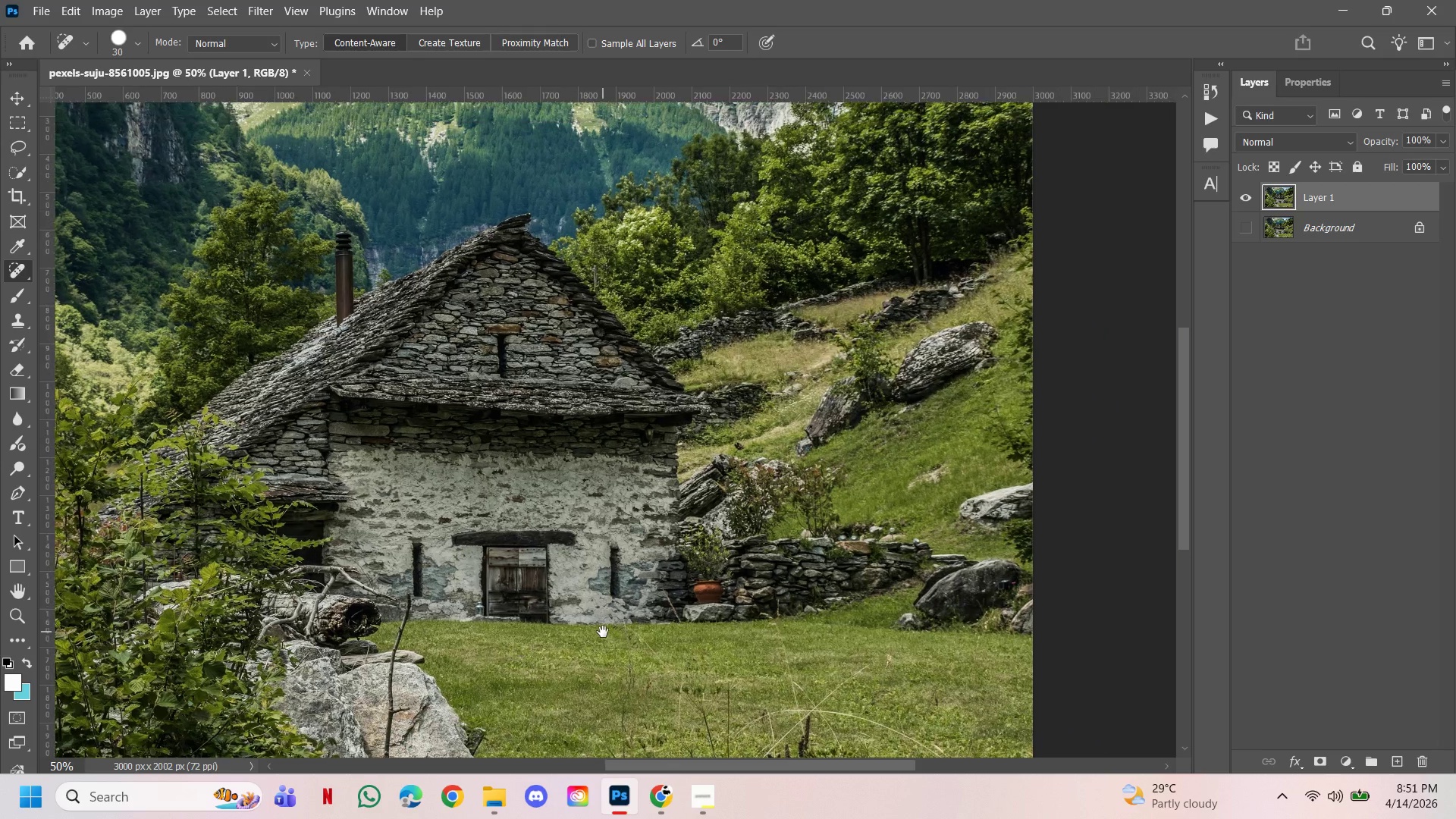 
left_click_drag(start_coordinate=[710, 591], to_coordinate=[710, 576])
 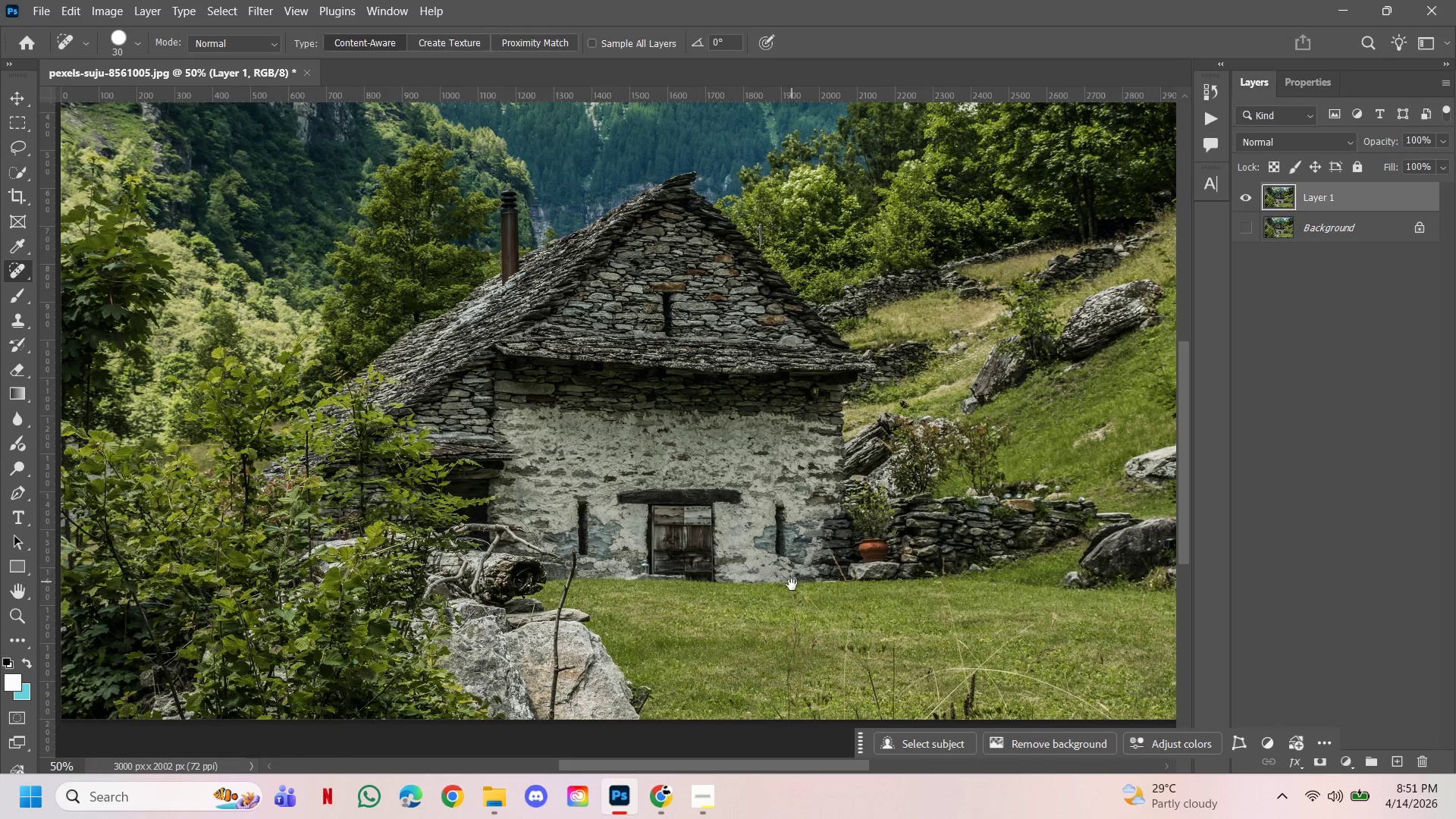 
left_click([710, 576])
 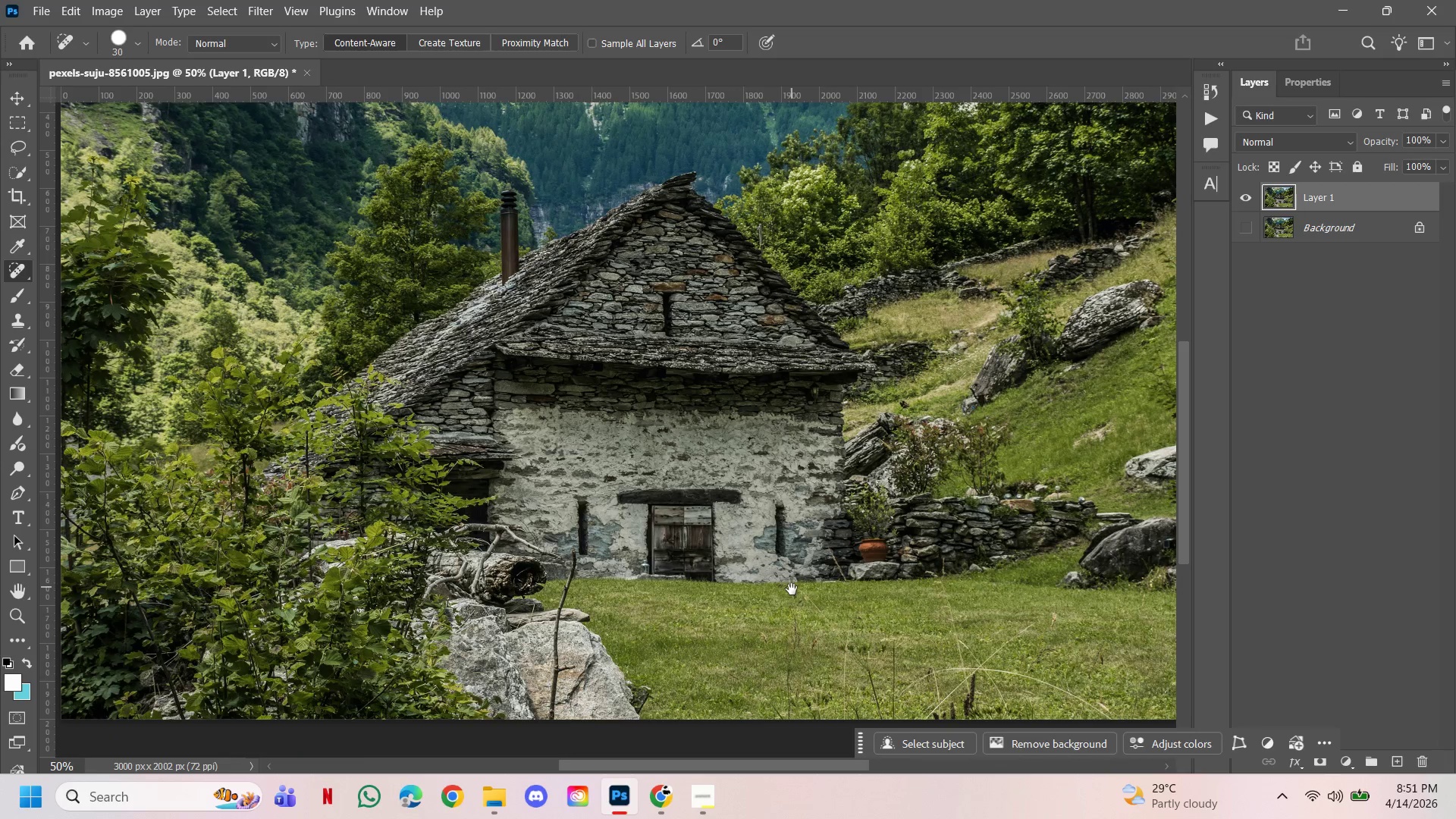 
hold_key(key=Space, duration=1.51)
 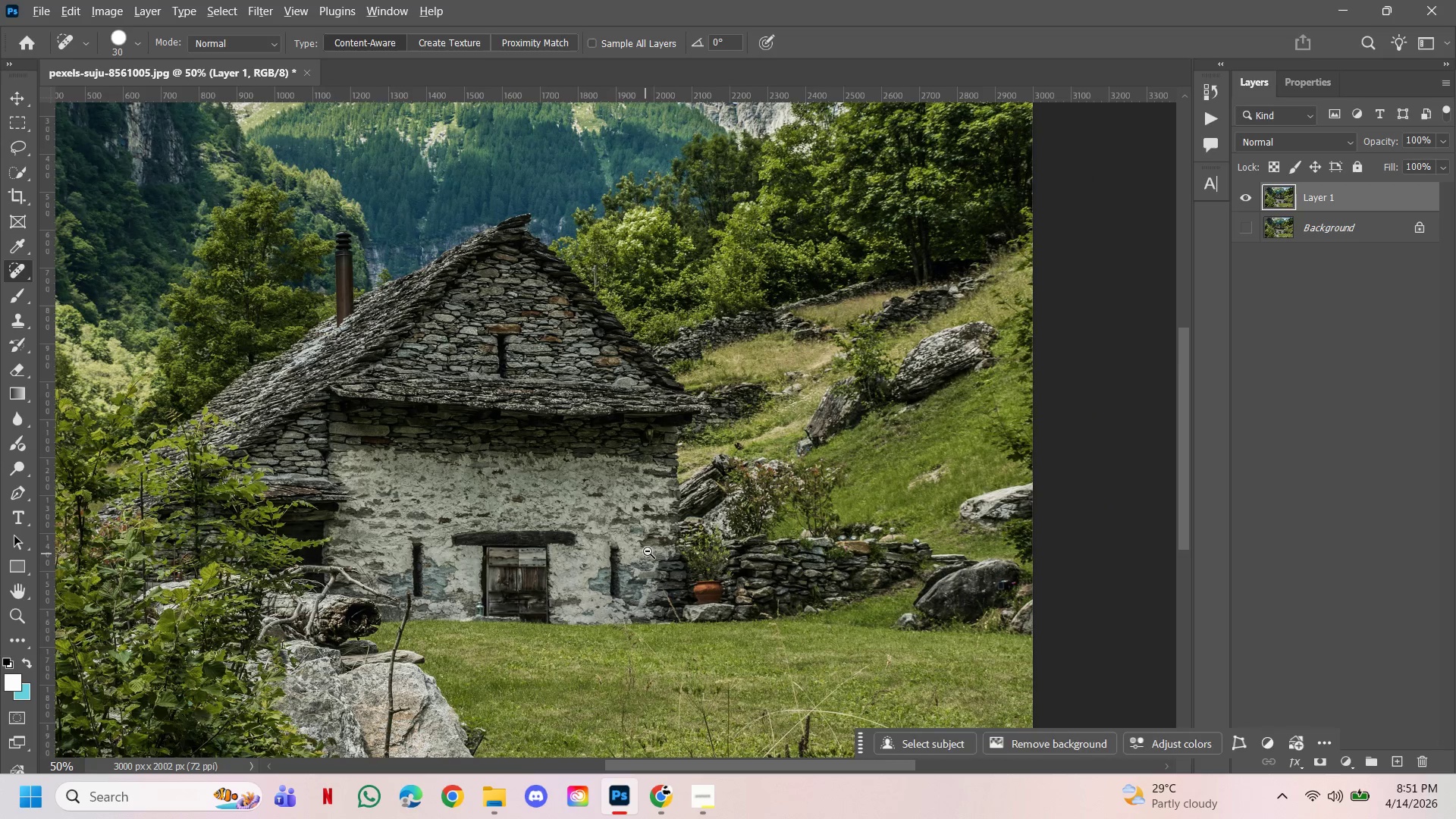 
left_click_drag(start_coordinate=[768, 590], to_coordinate=[603, 632])
 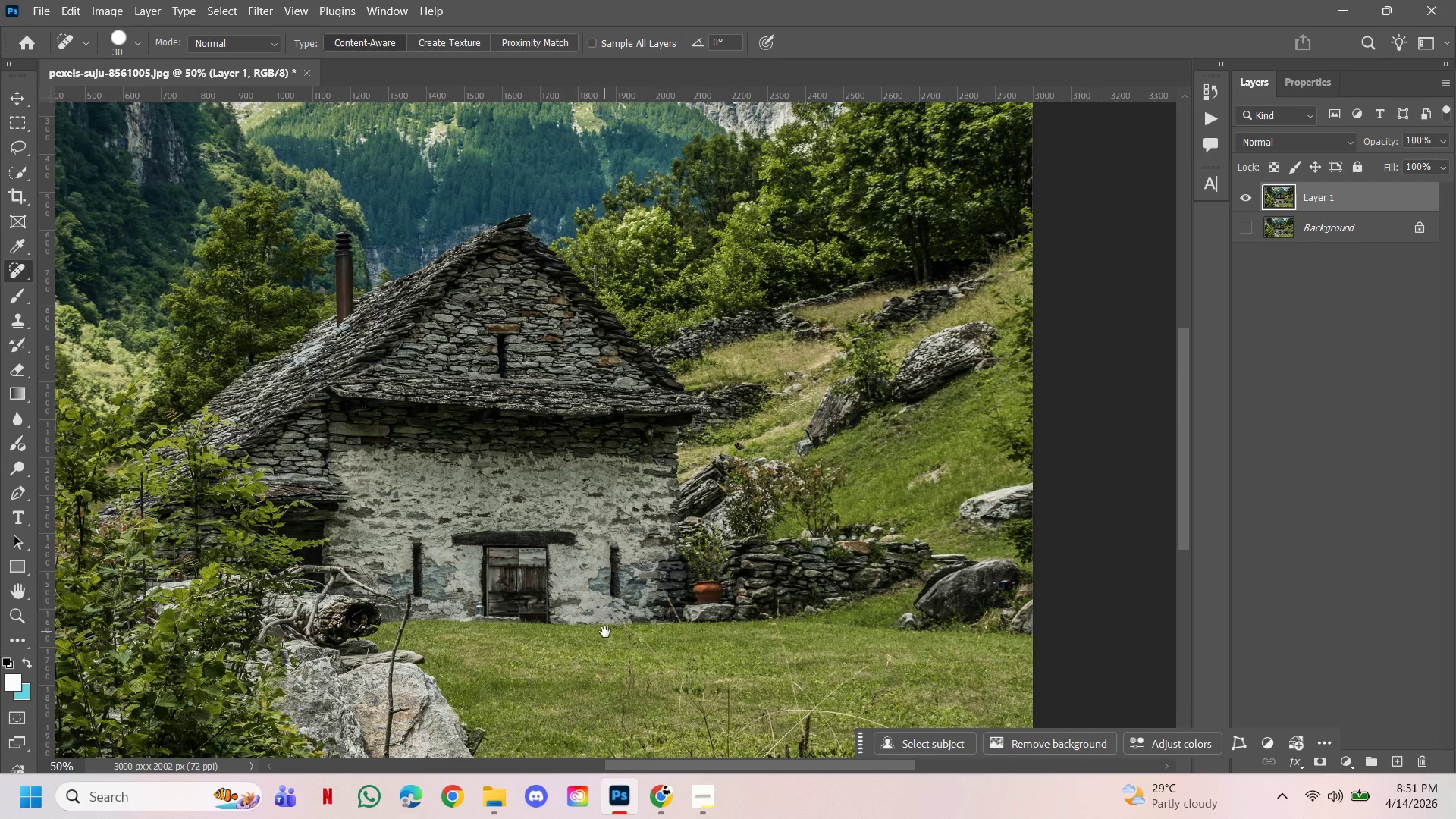 
hold_key(key=Space, duration=2.31)
 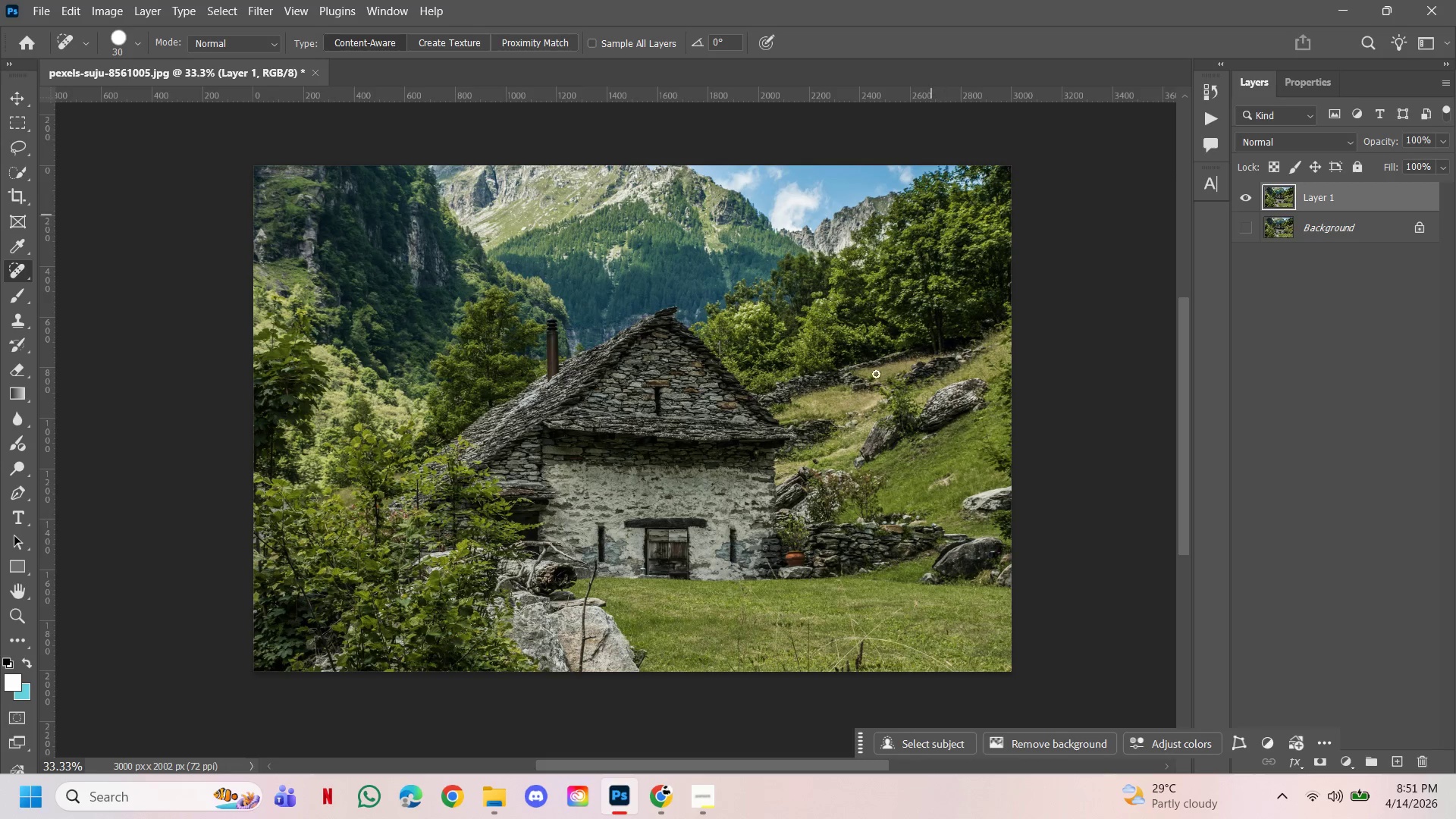 
hold_key(key=AltLeft, duration=0.84)
hold_key(key=ControlLeft, duration=0.72)
left_click([648, 551])
 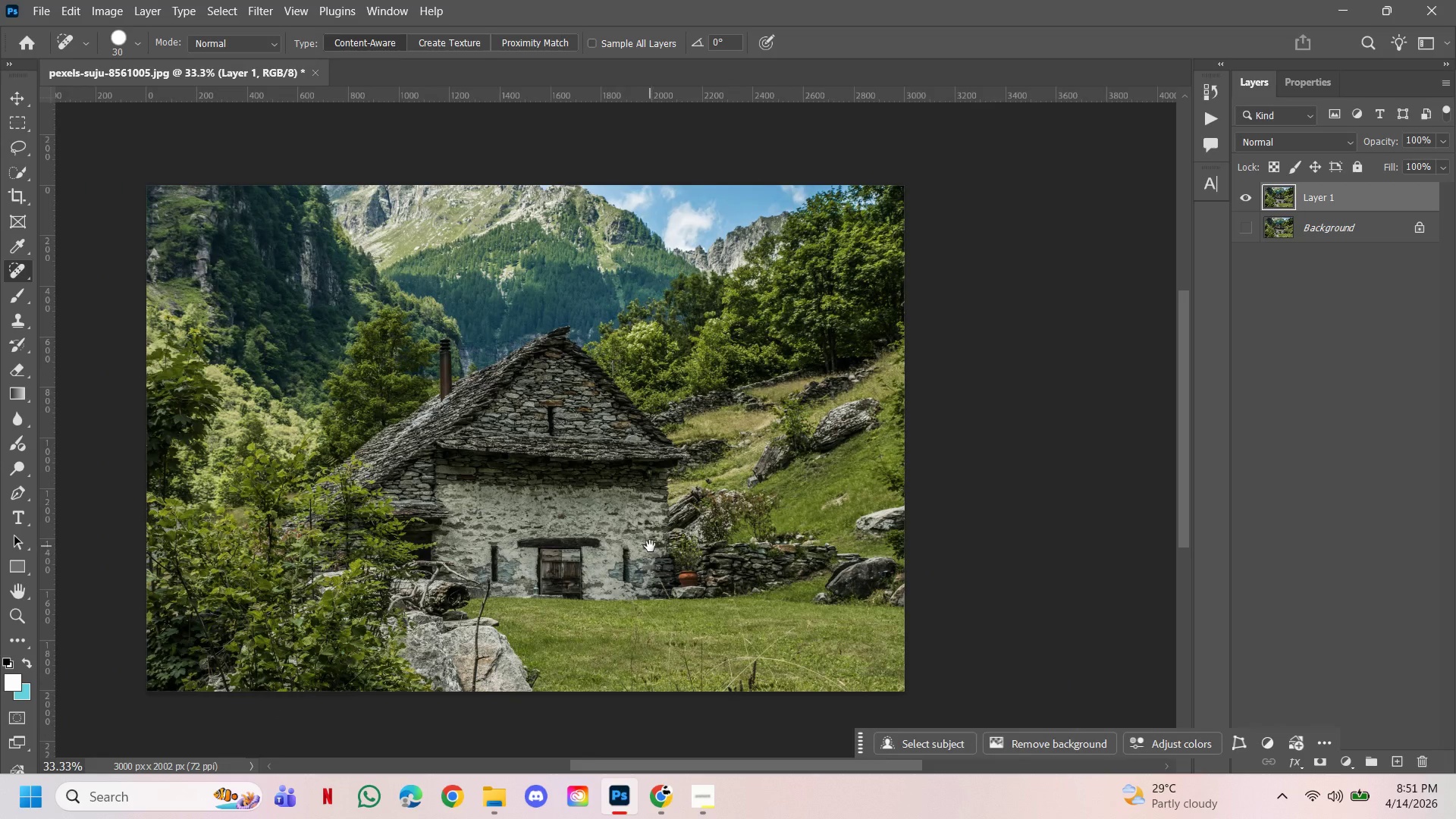 
left_click_drag(start_coordinate=[650, 546], to_coordinate=[757, 526])
 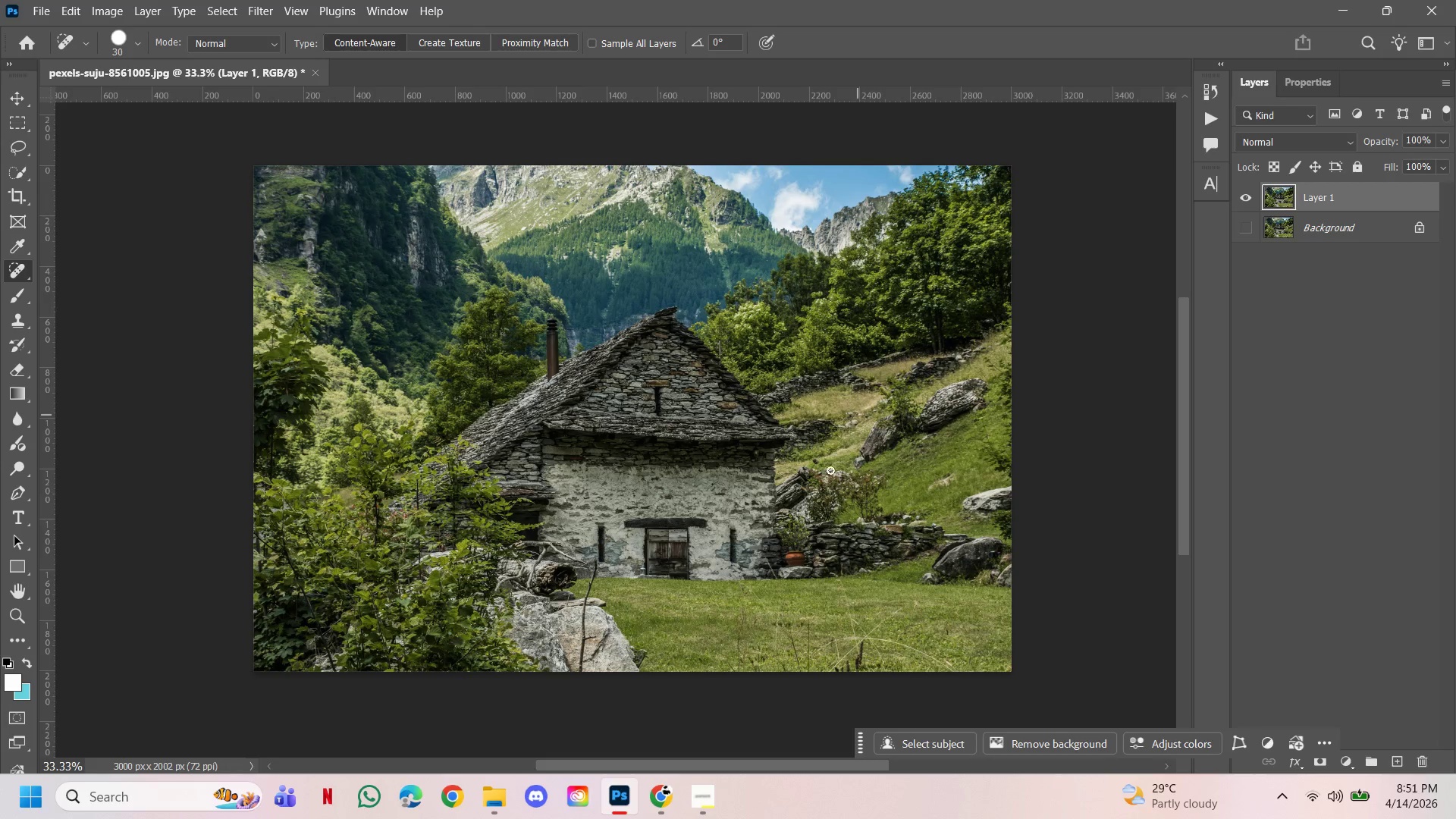 
hold_key(key=ControlLeft, duration=0.92)
 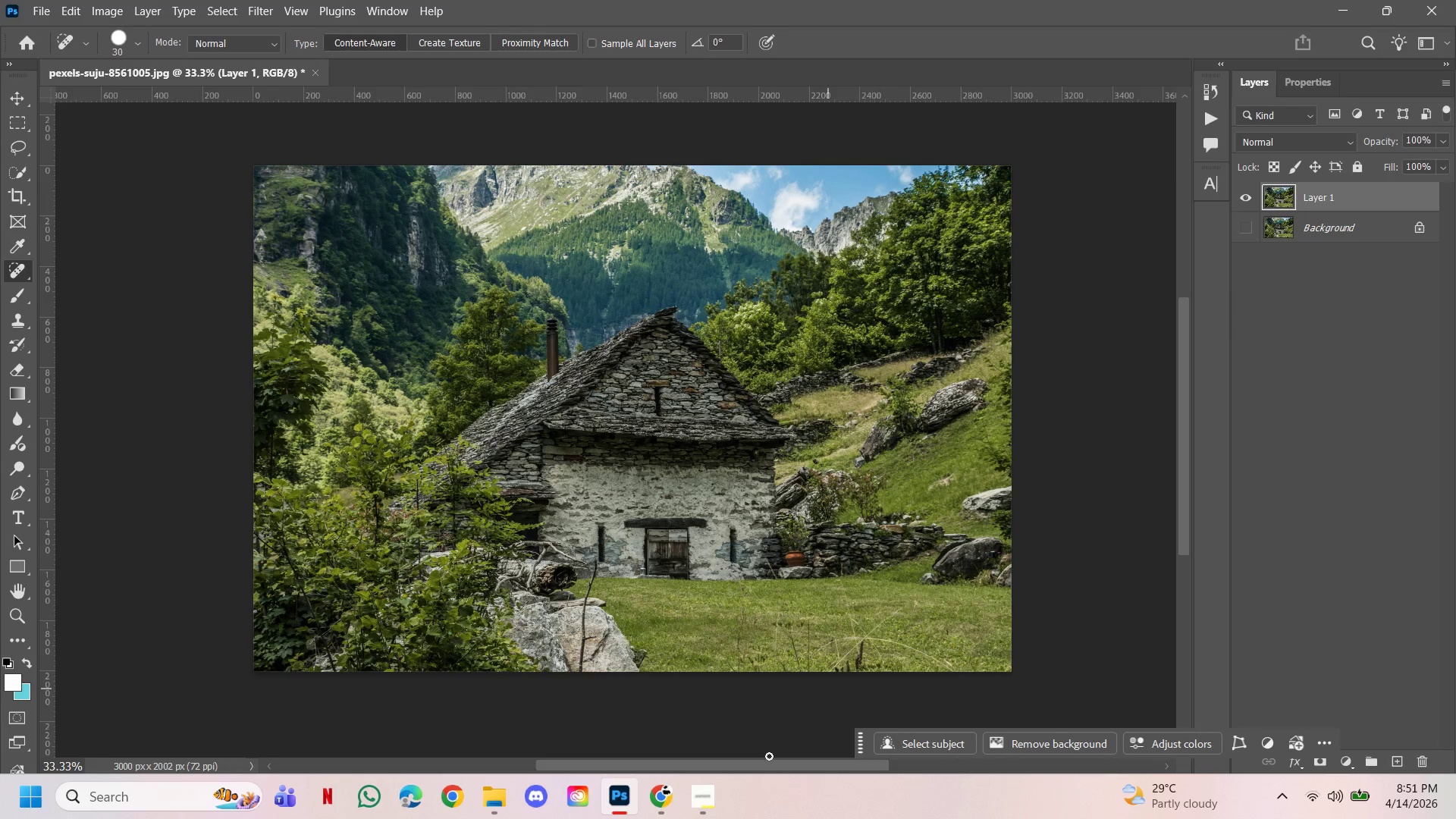 
left_click([701, 796])